 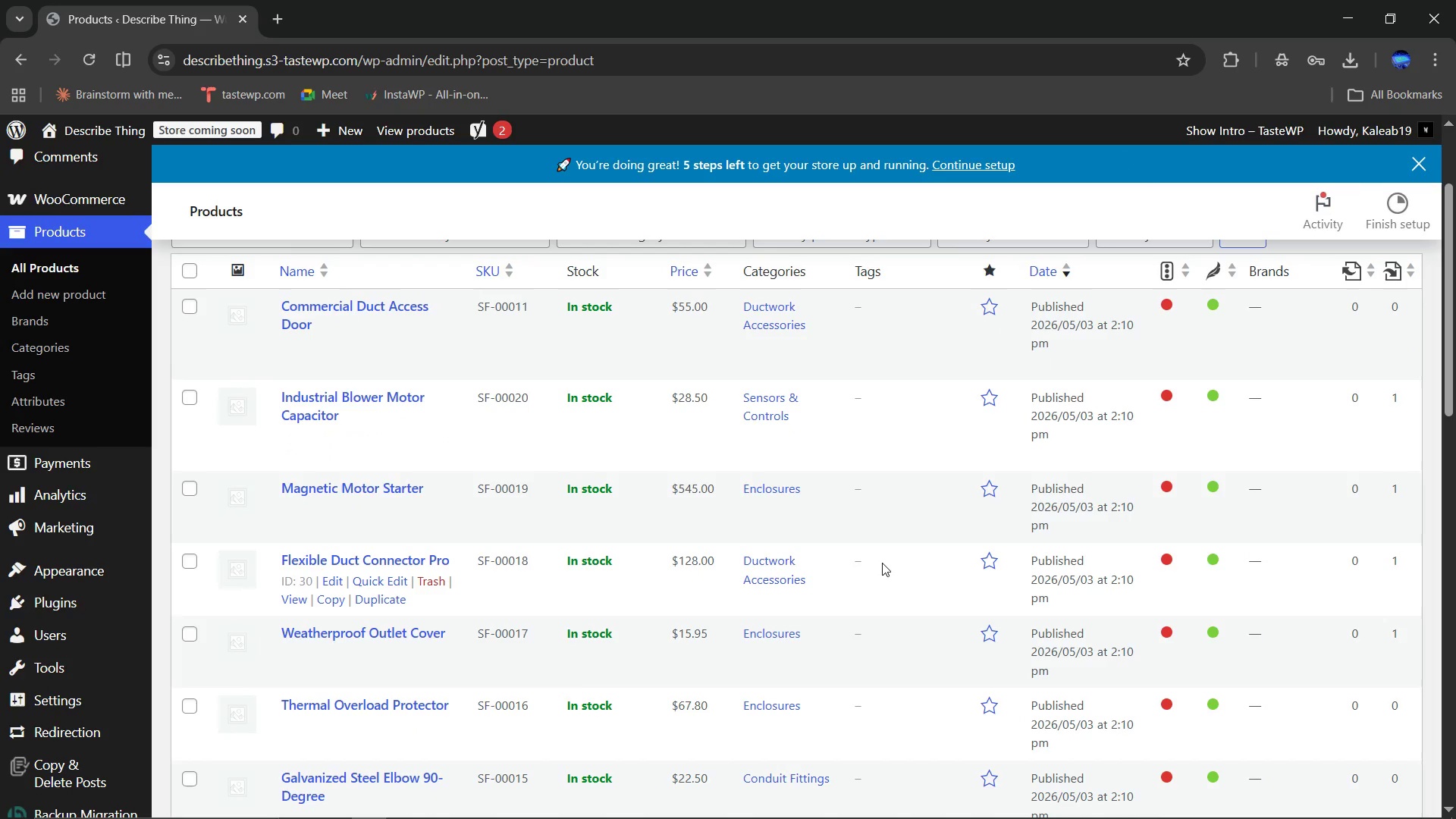 
scroll: coordinate [476, 447], scroll_direction: down, amount: 9.0
 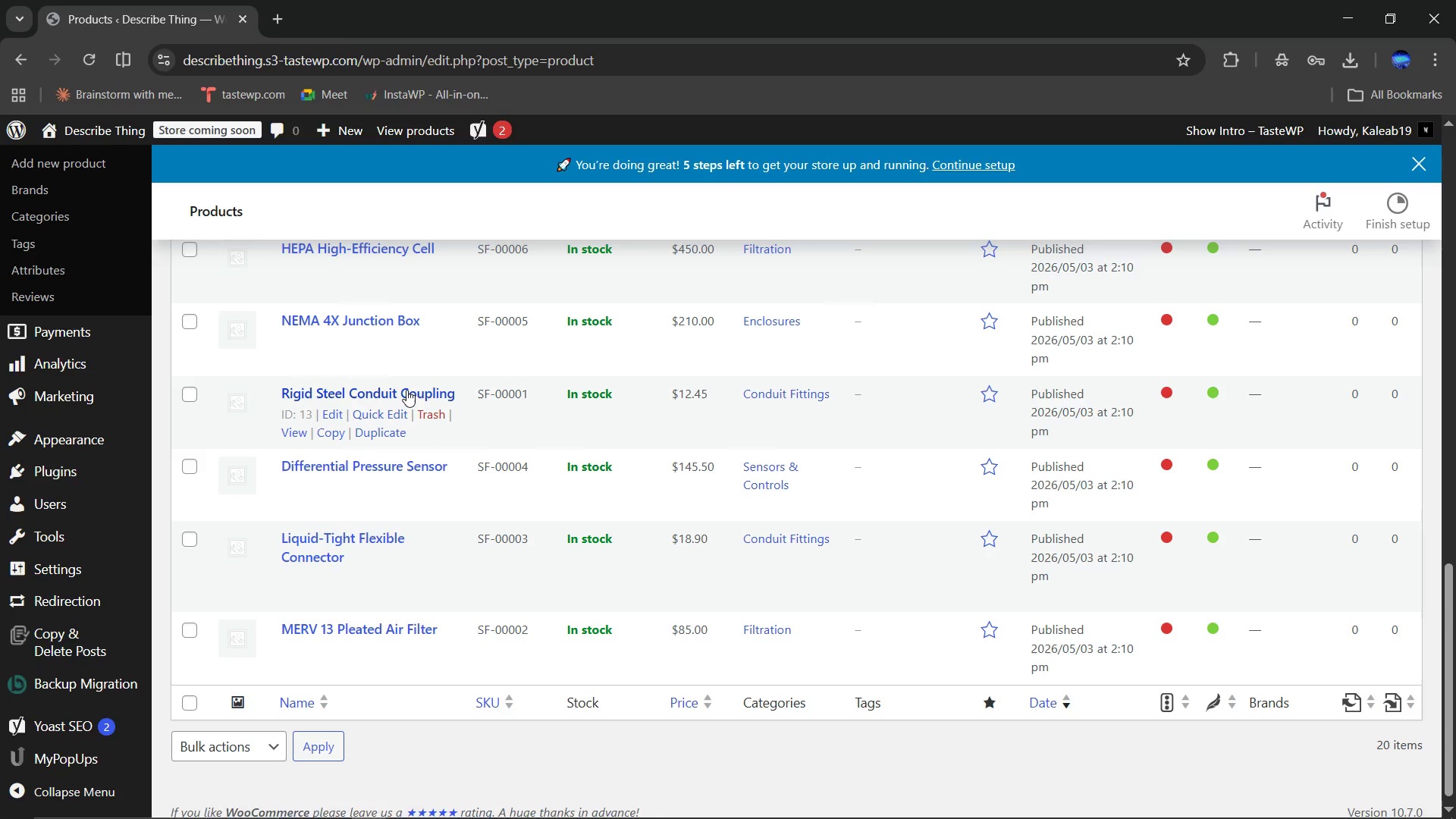 
left_click([397, 395])
 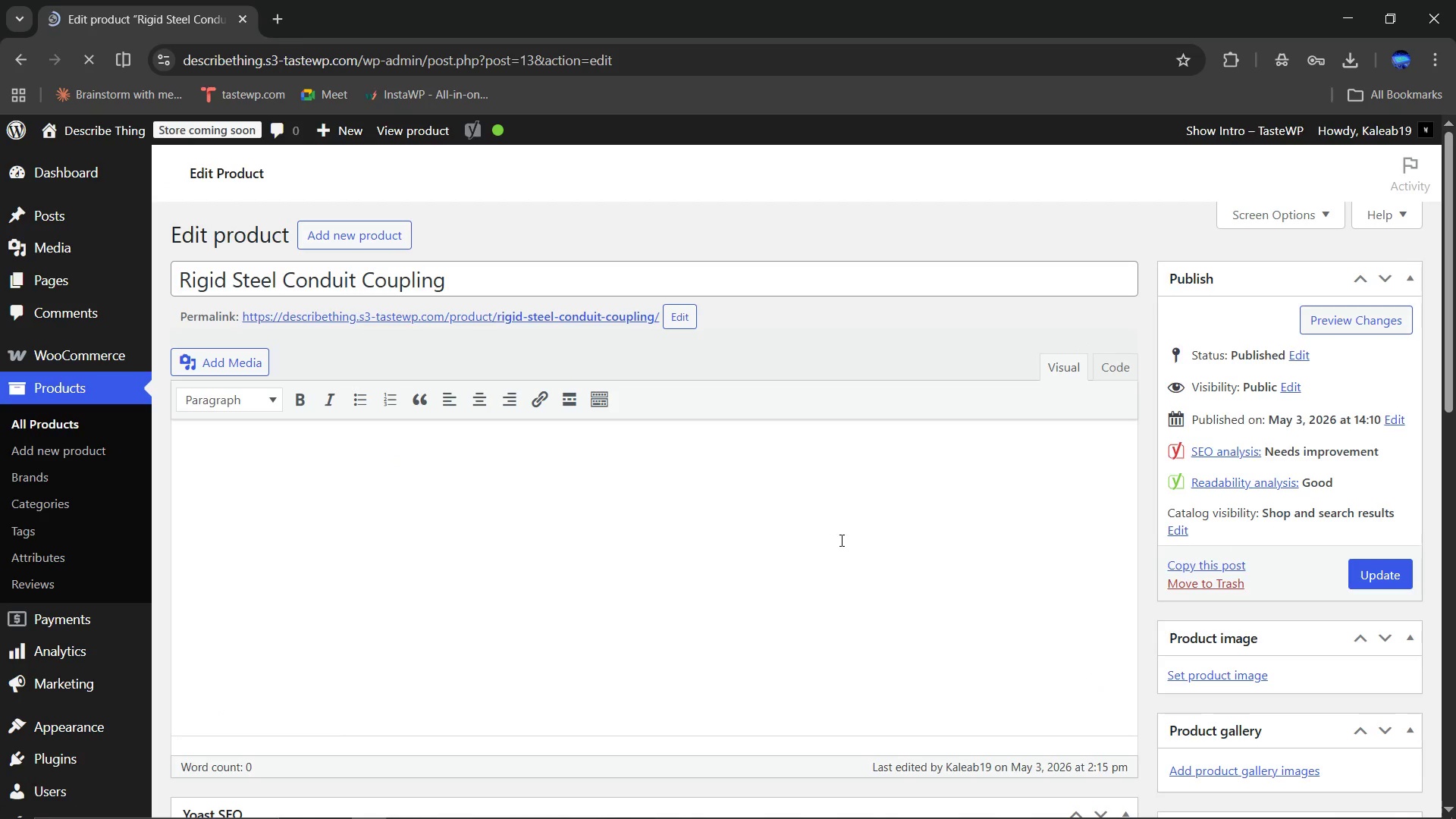 
wait(5.97)
 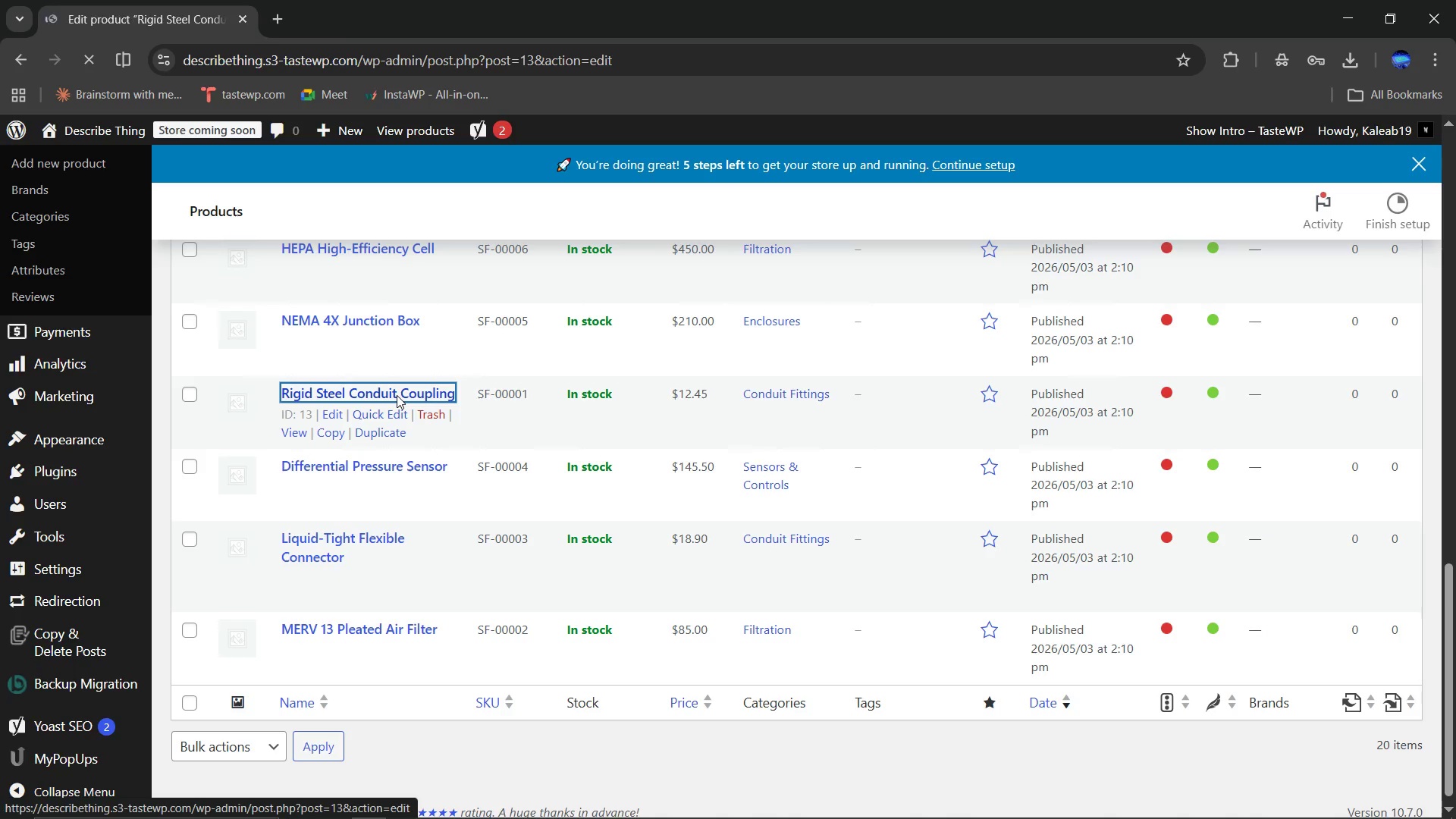 
scroll: coordinate [1021, 559], scroll_direction: down, amount: 19.0
 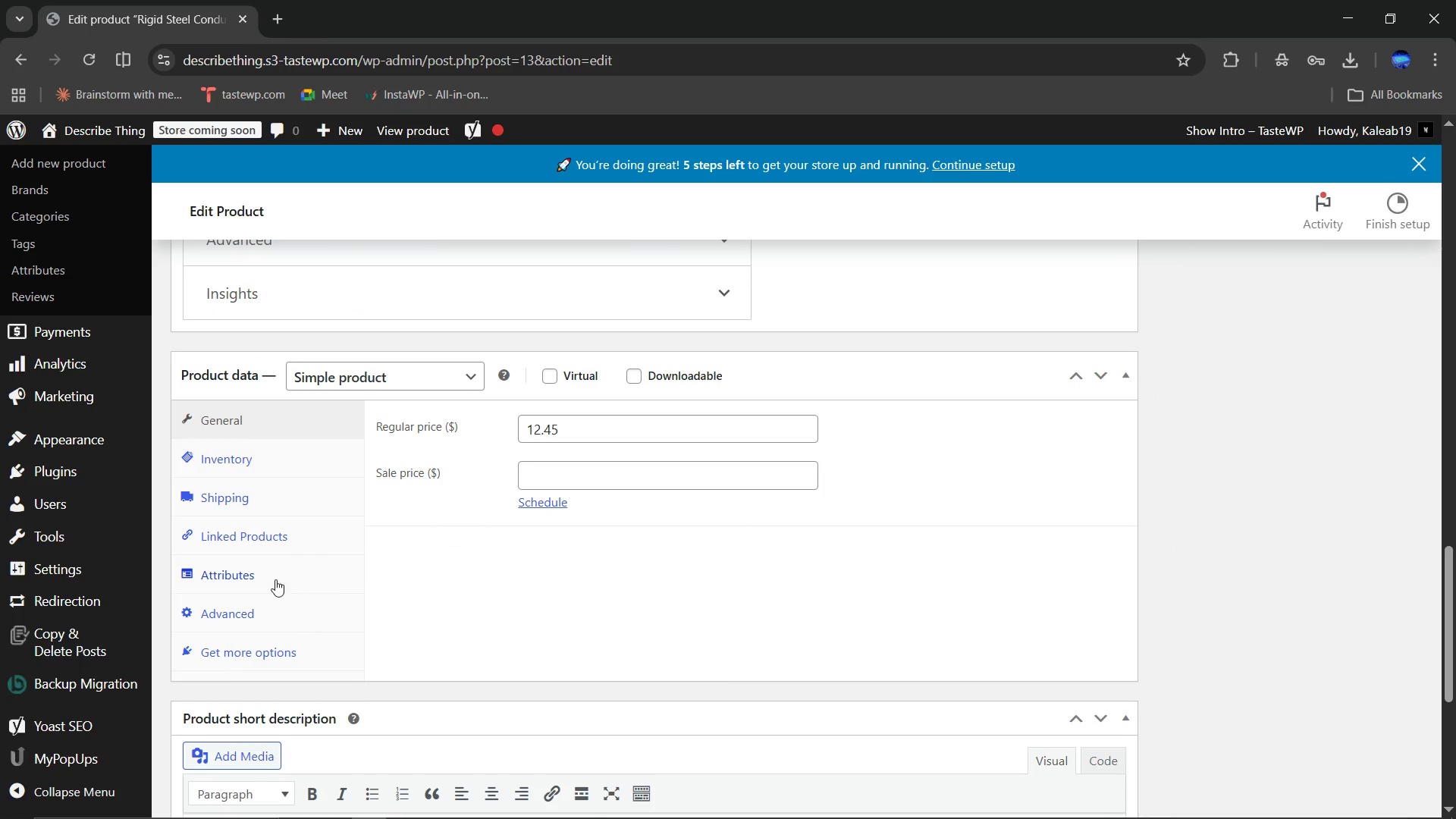 
left_click([229, 570])
 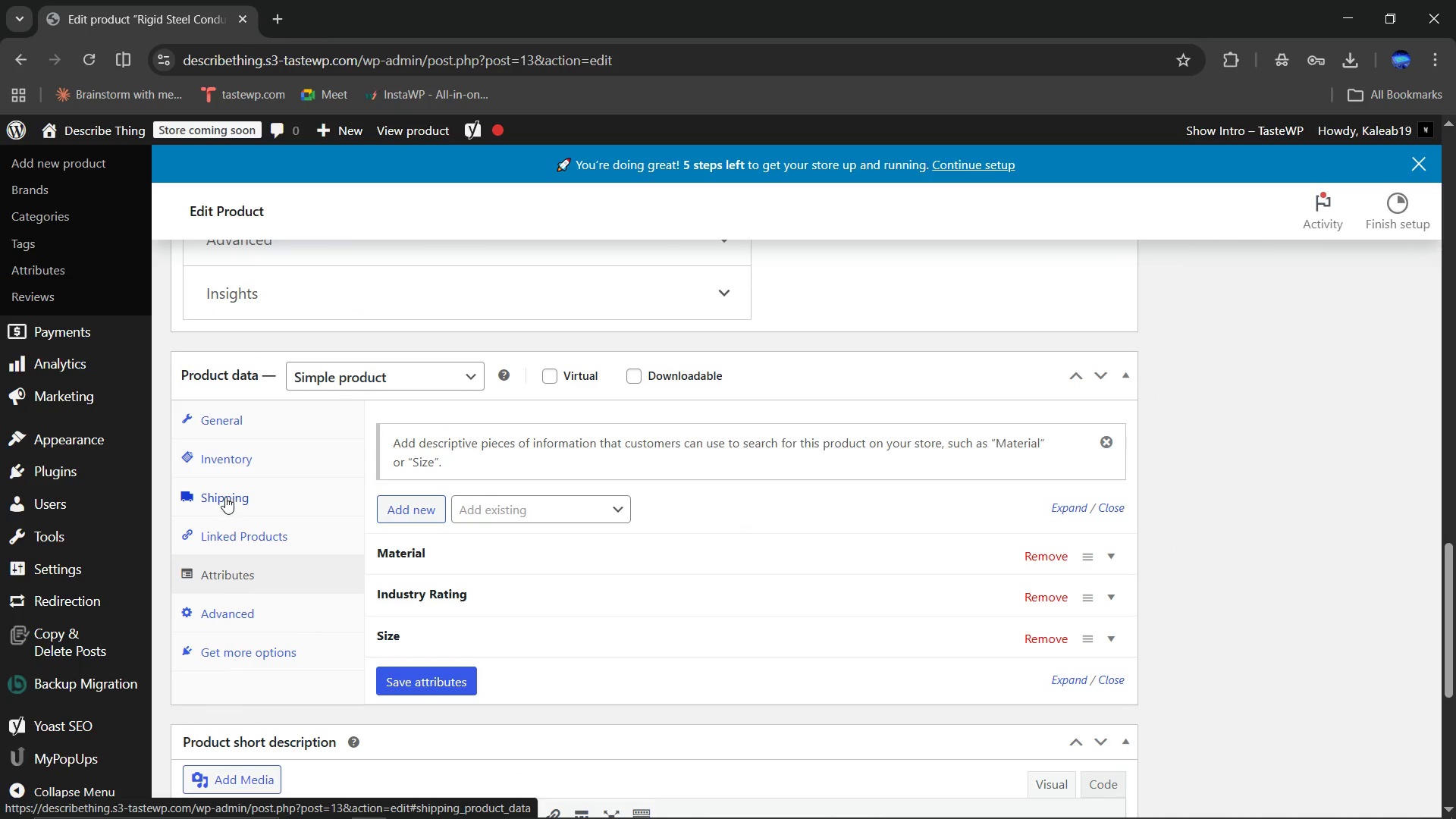 
left_click([226, 494])
 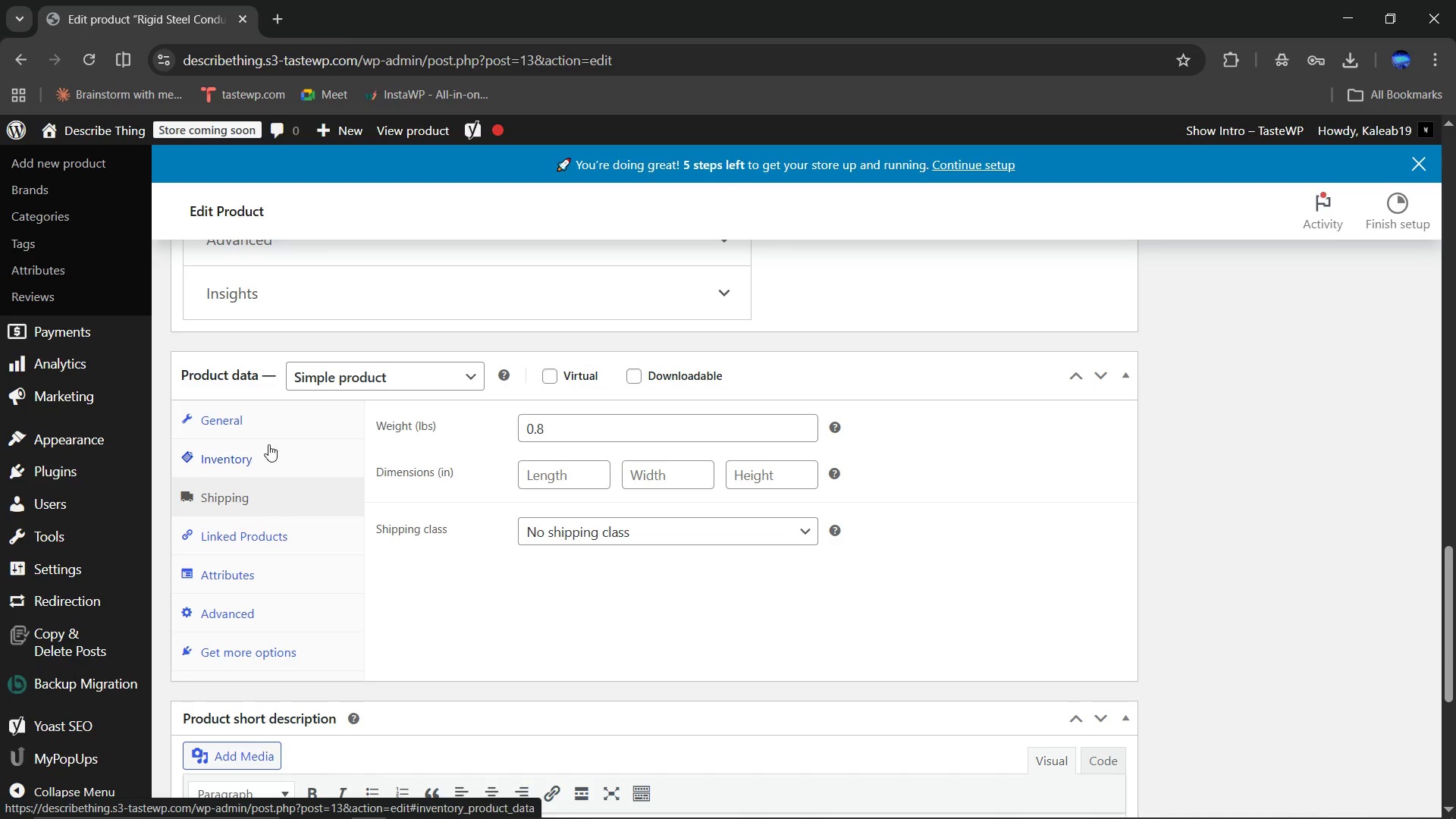 
left_click([238, 422])
 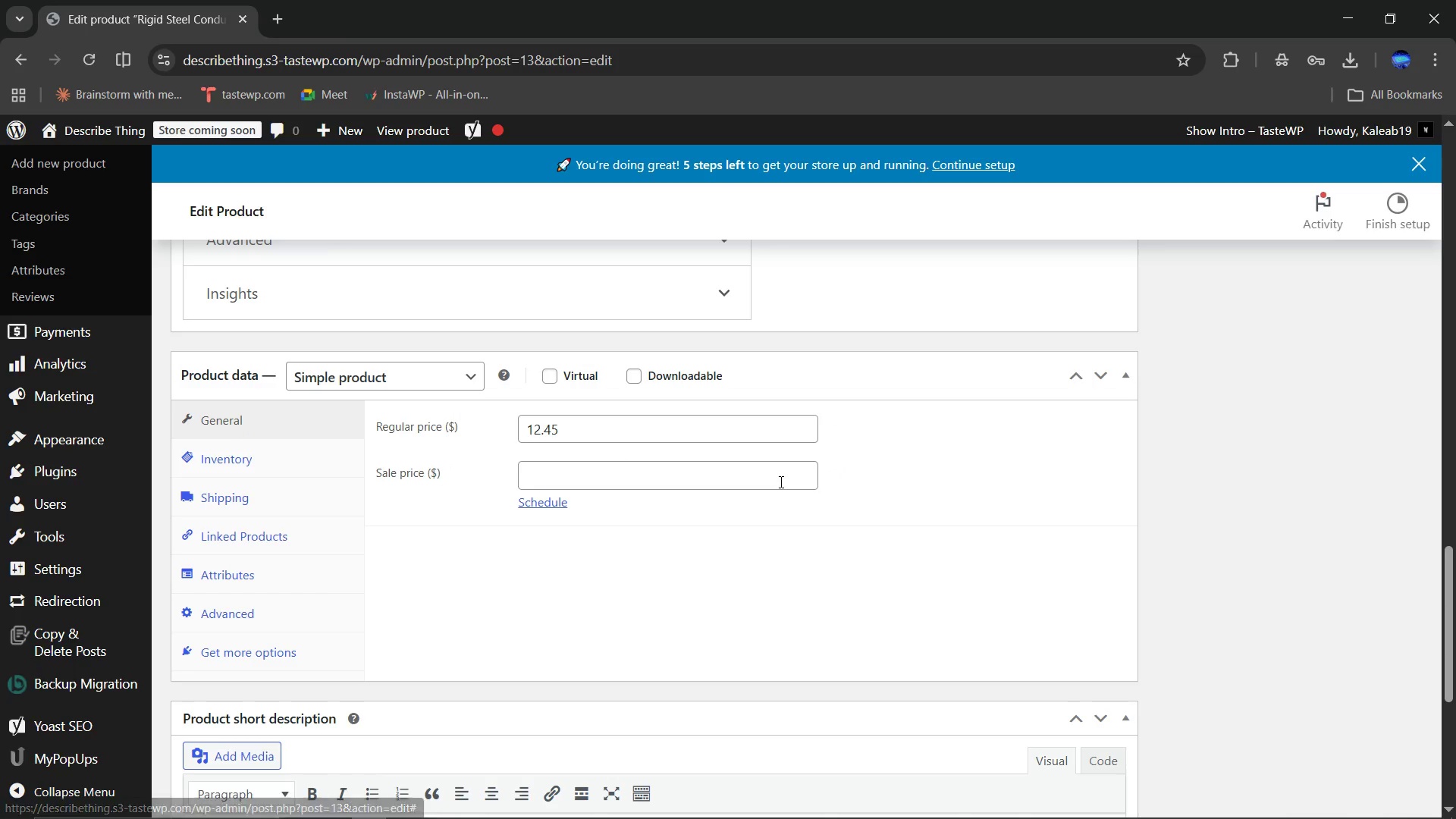 
scroll: coordinate [946, 482], scroll_direction: up, amount: 13.0
 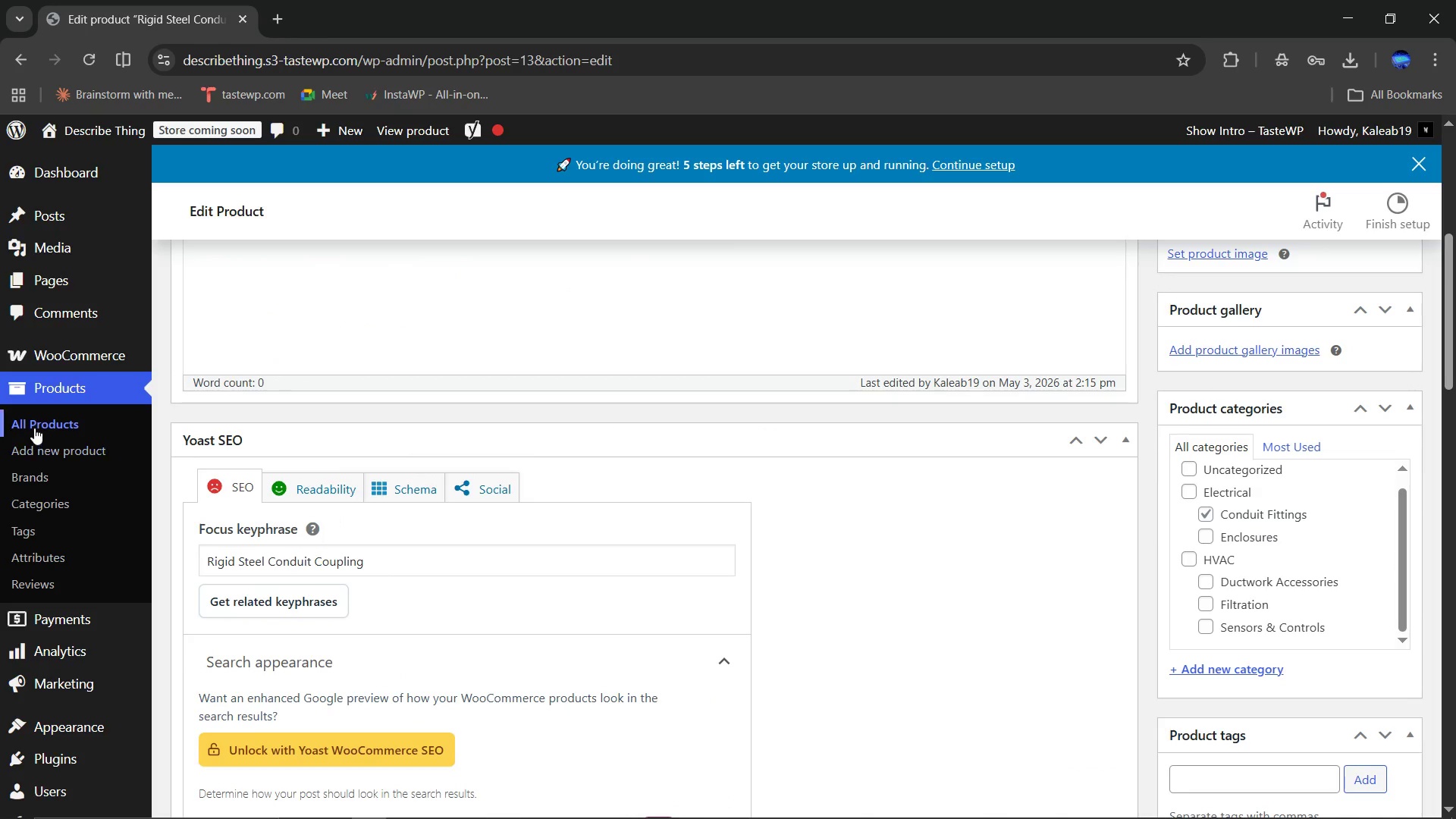 
left_click([34, 428])
 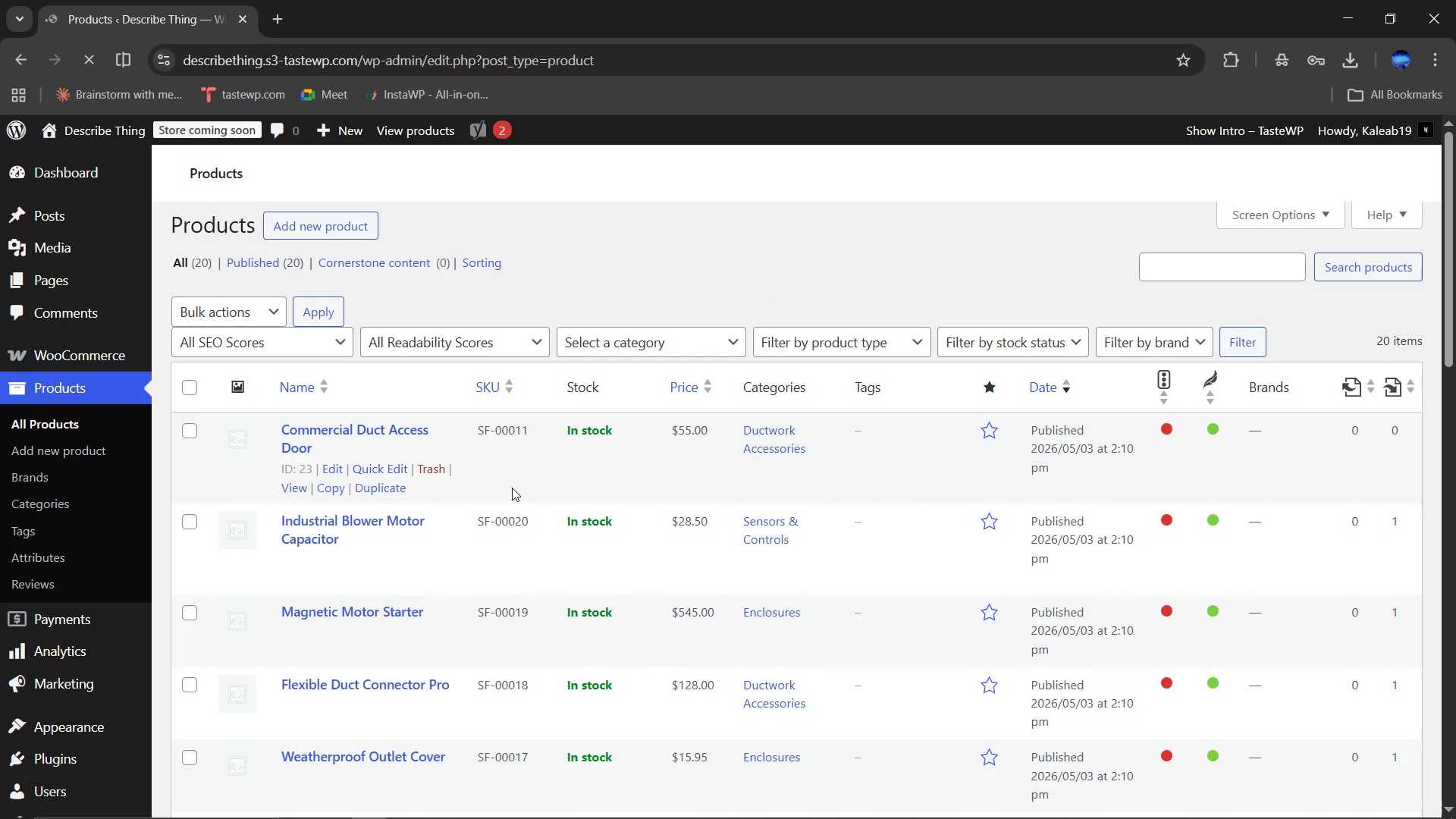 
wait(5.38)
 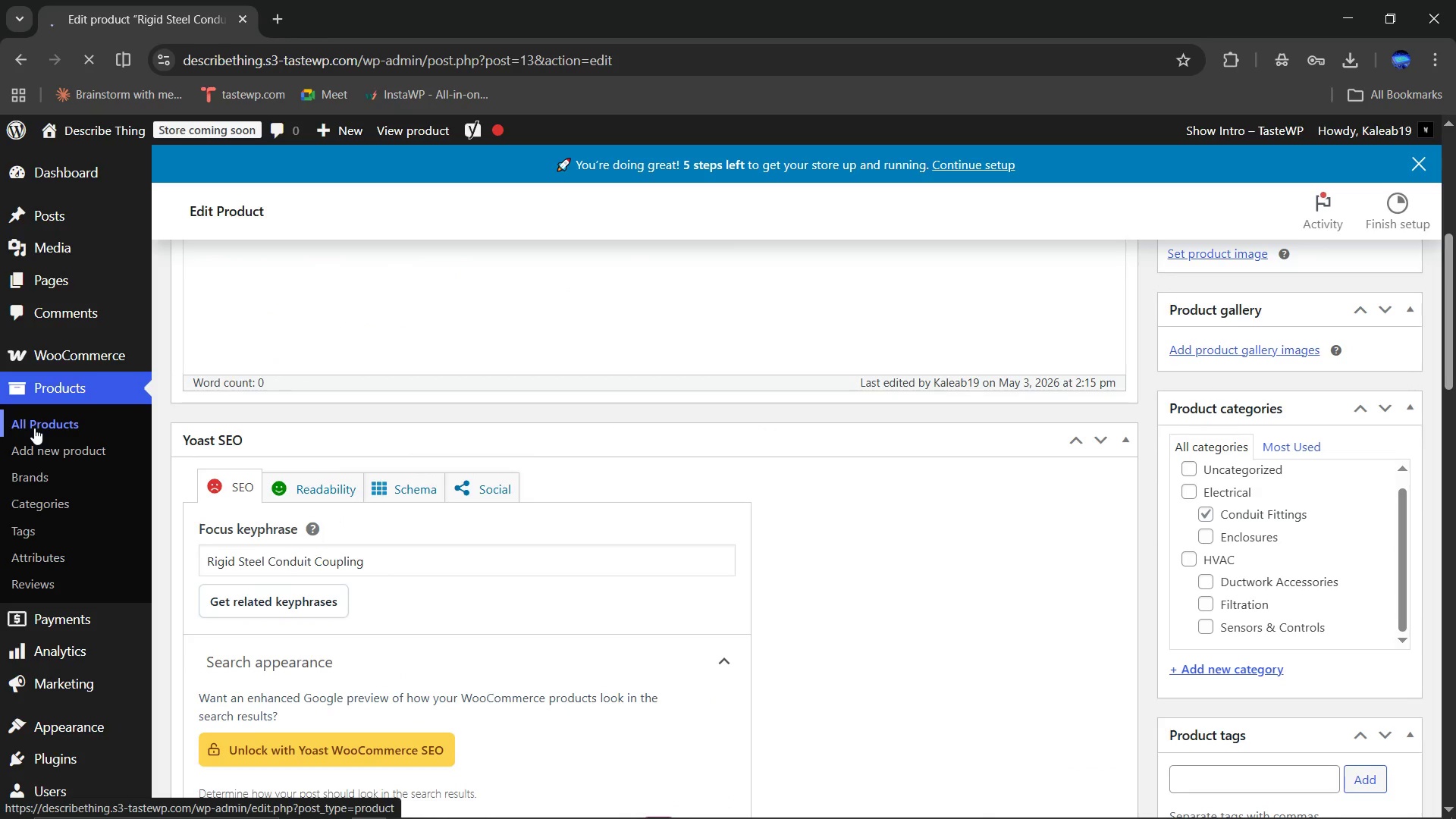 
scroll: coordinate [512, 488], scroll_direction: none, amount: 0.0
 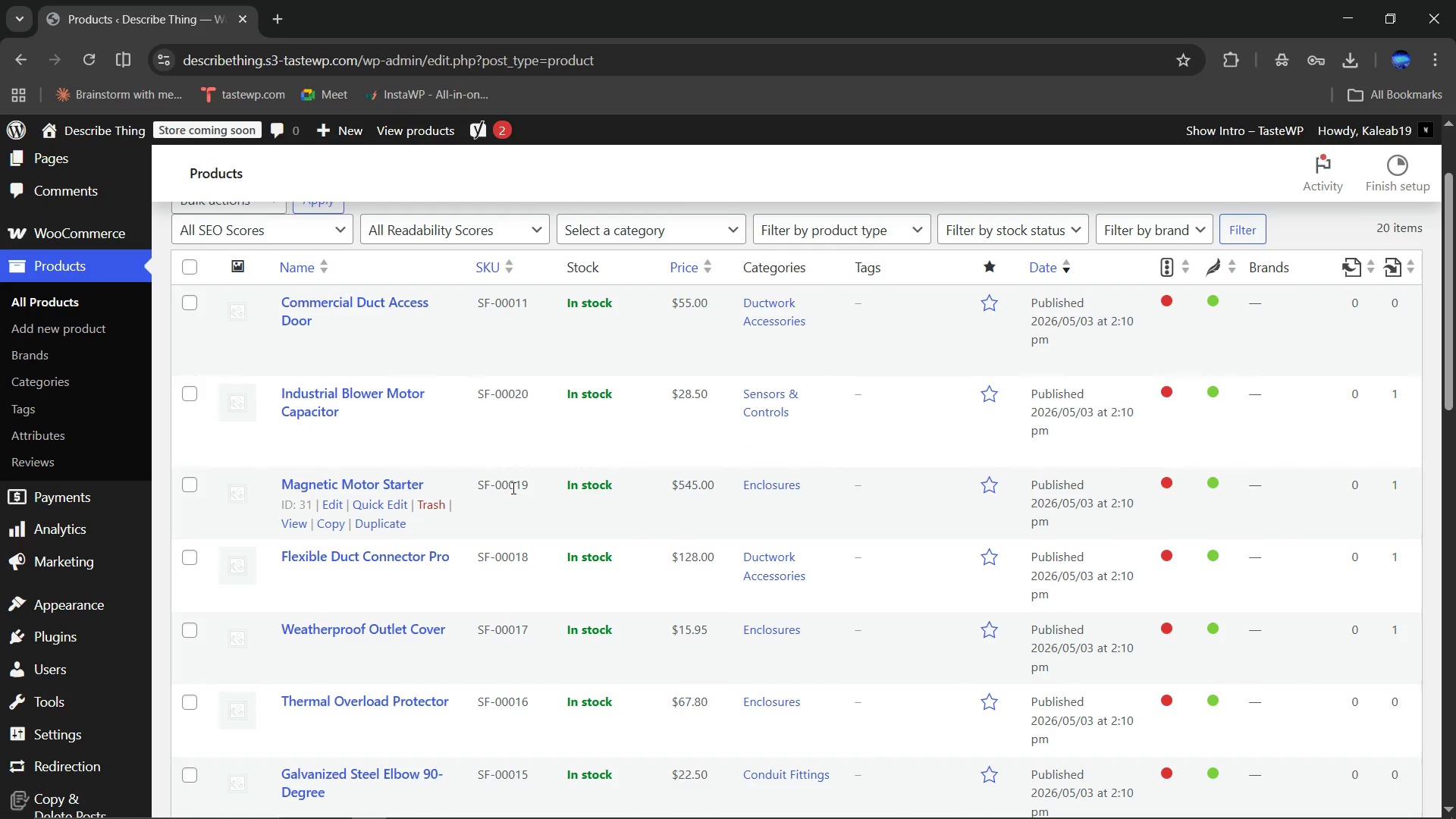 
scroll: coordinate [512, 488], scroll_direction: down, amount: 1.0
 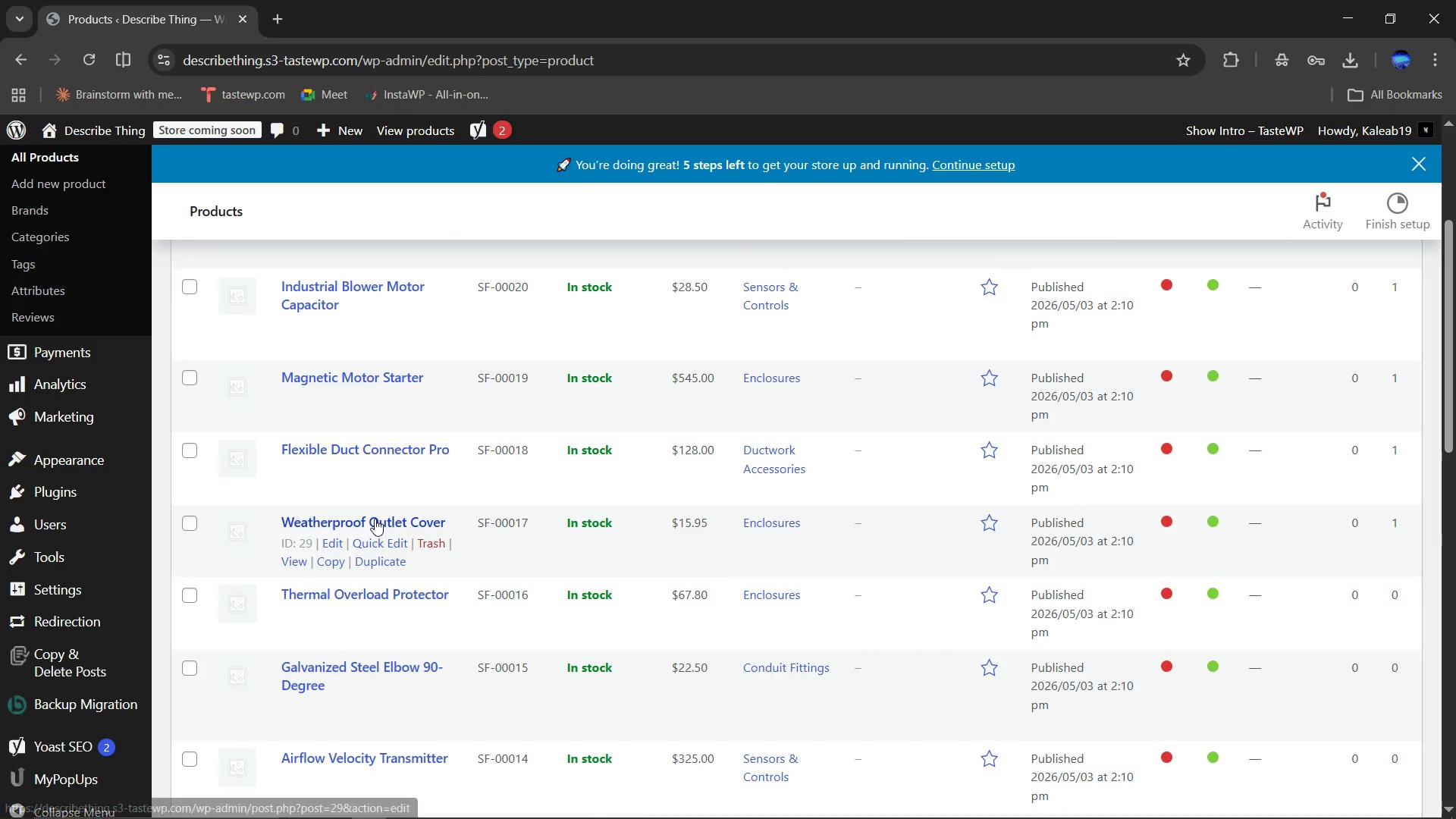 
left_click([375, 519])
 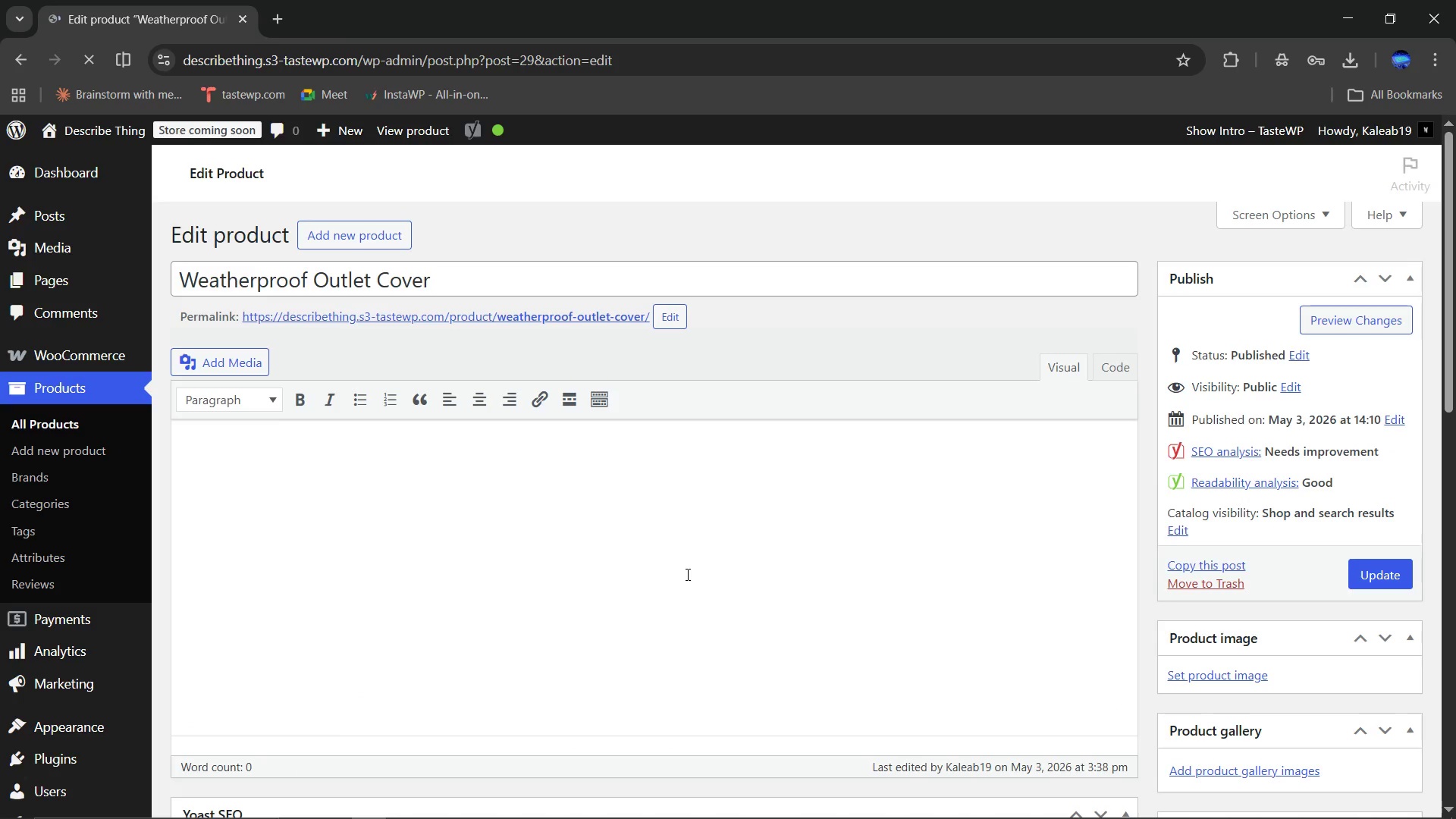 
wait(7.08)
 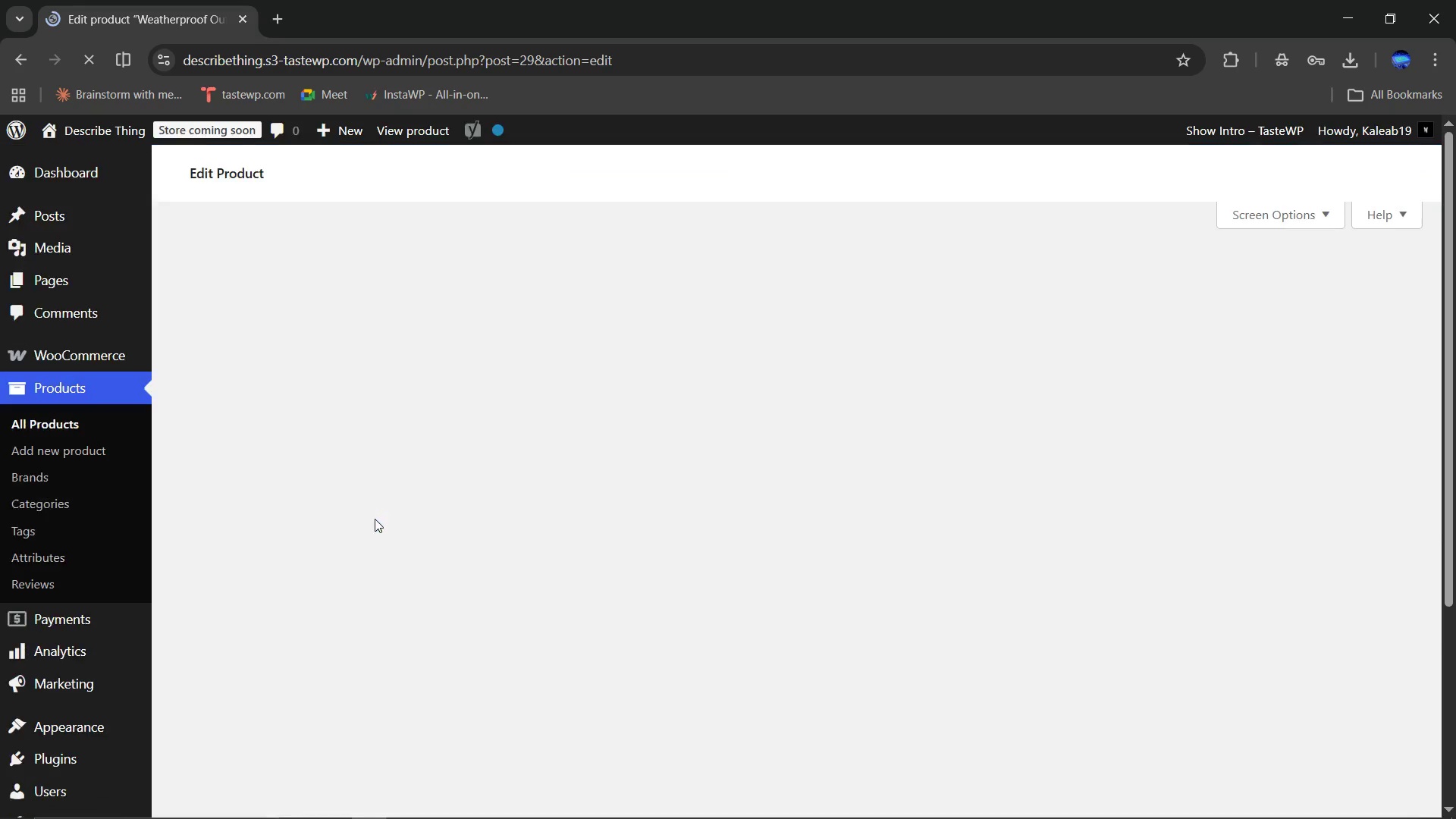 
scroll: coordinate [825, 653], scroll_direction: down, amount: 22.0
 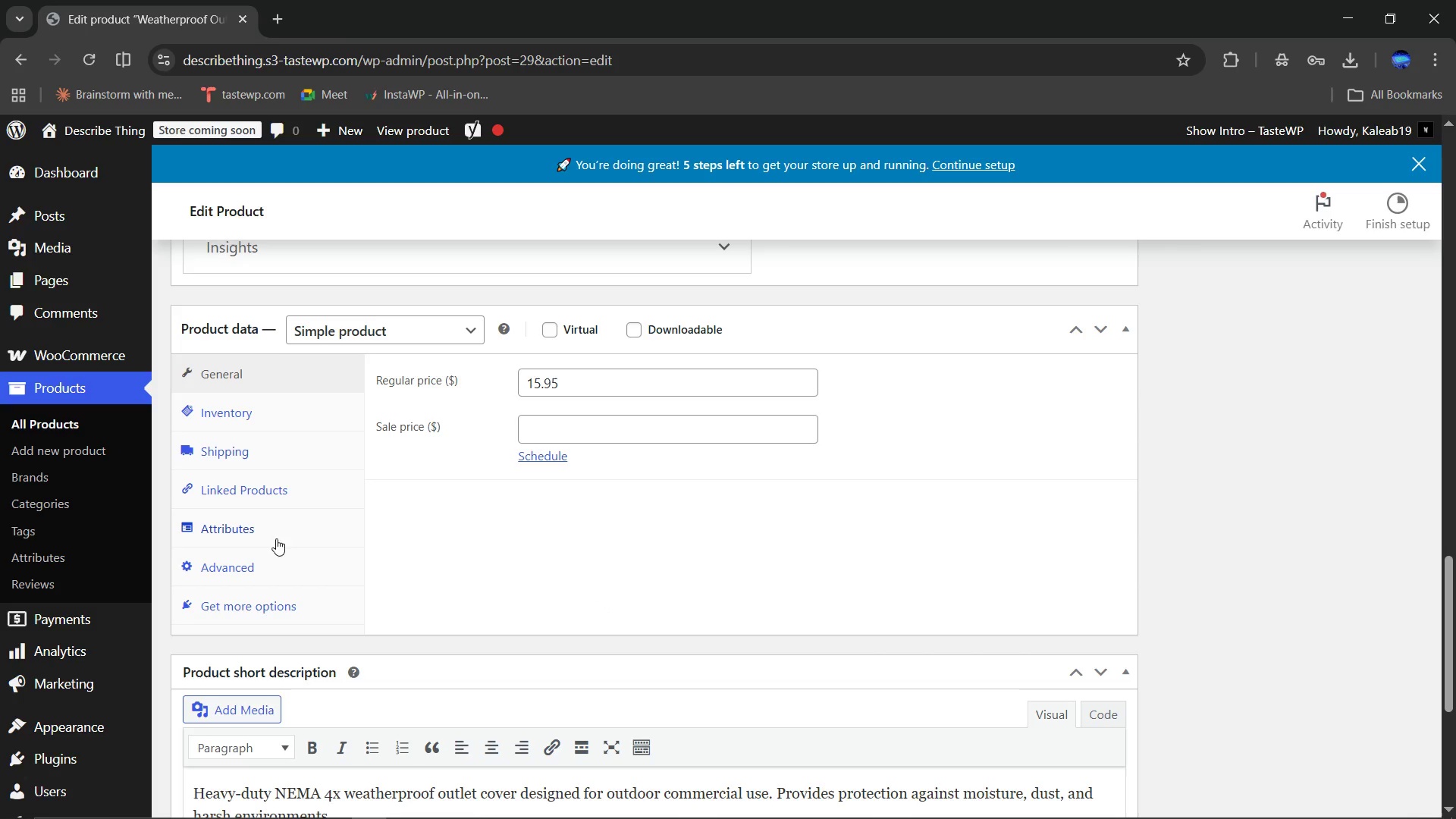 
left_click([252, 538])
 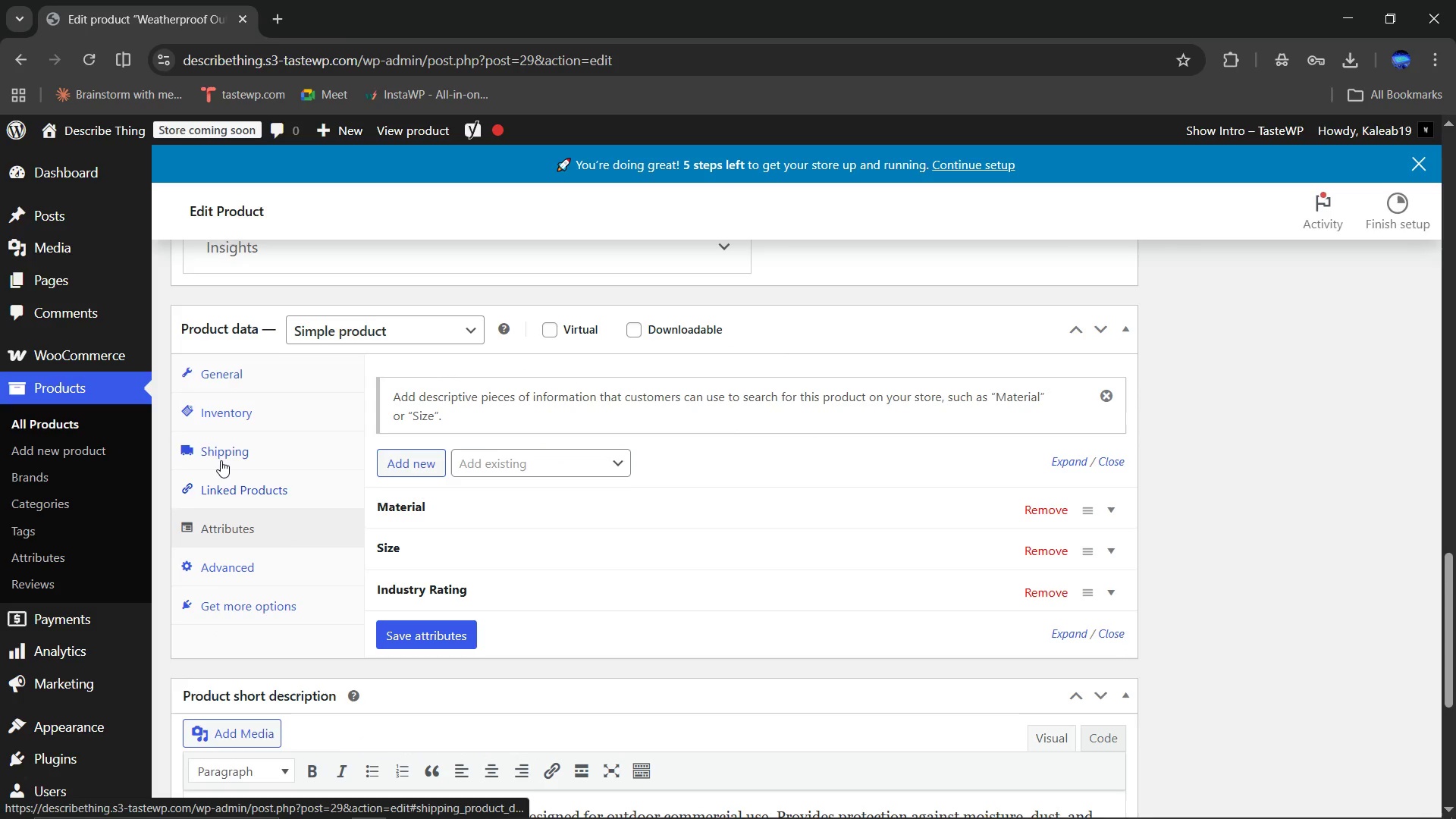 
left_click([206, 441])
 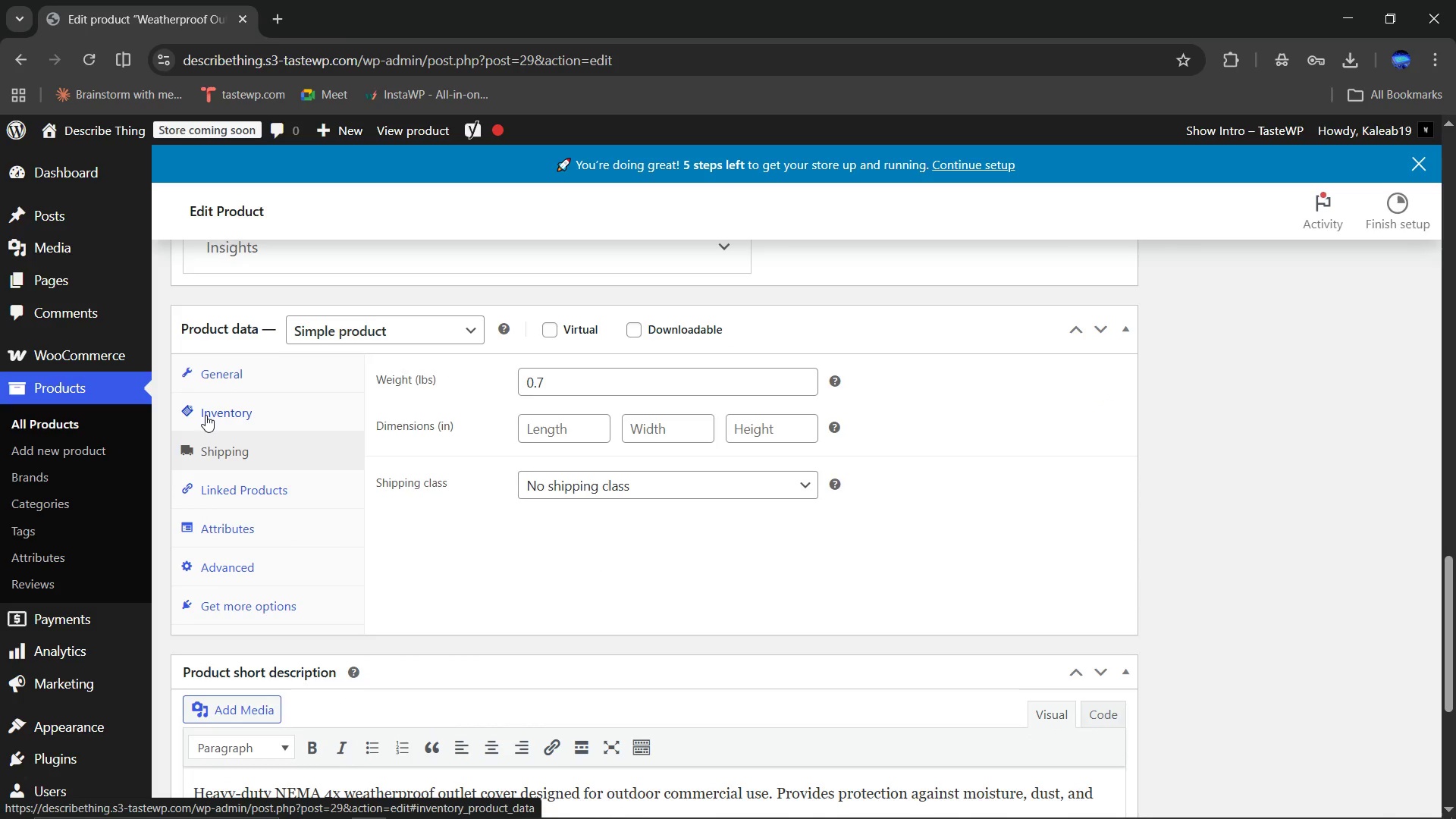 
left_click([206, 415])
 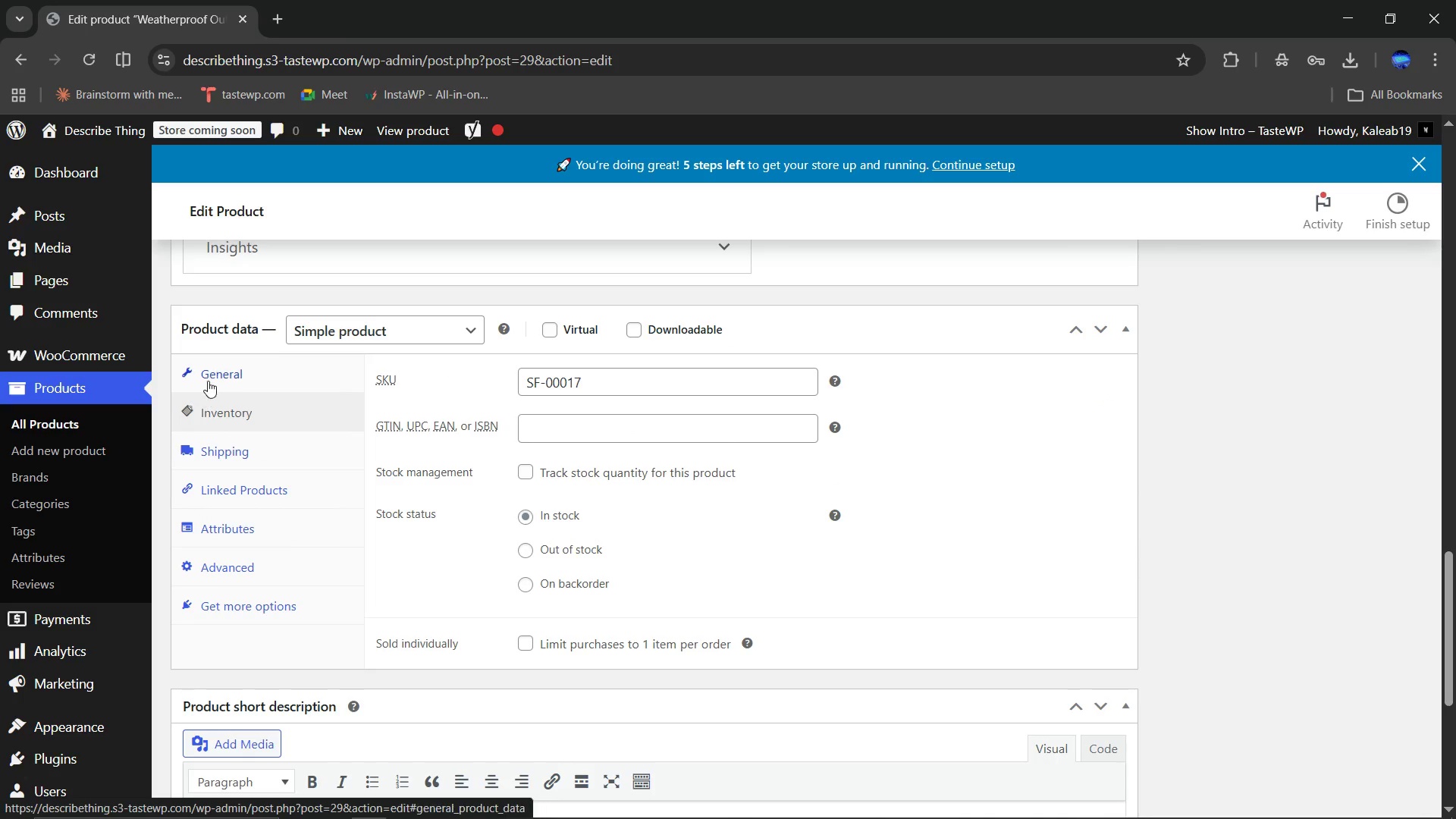 
left_click([207, 373])
 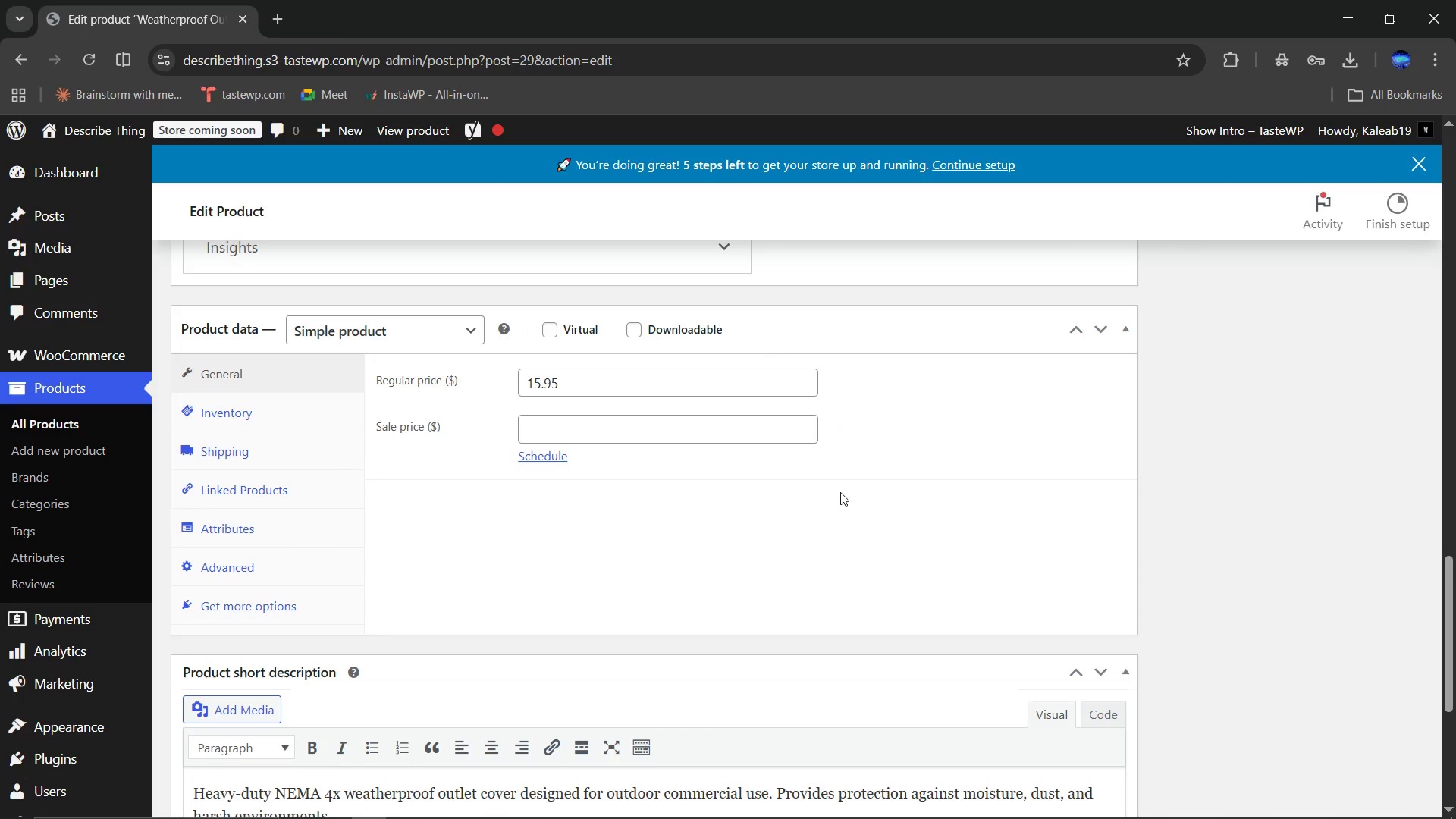 
wait(6.03)
 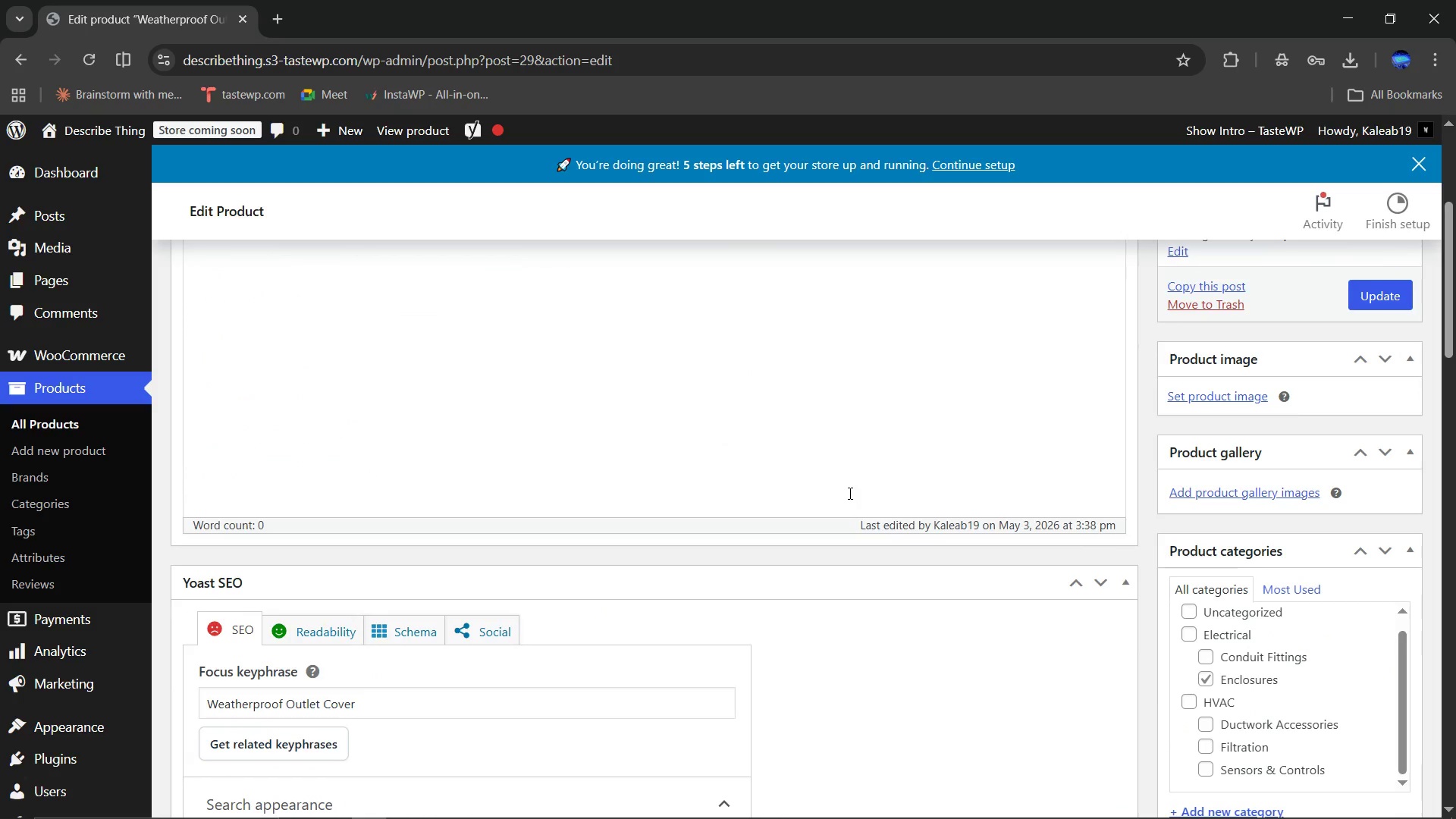 
left_click([849, 493])
 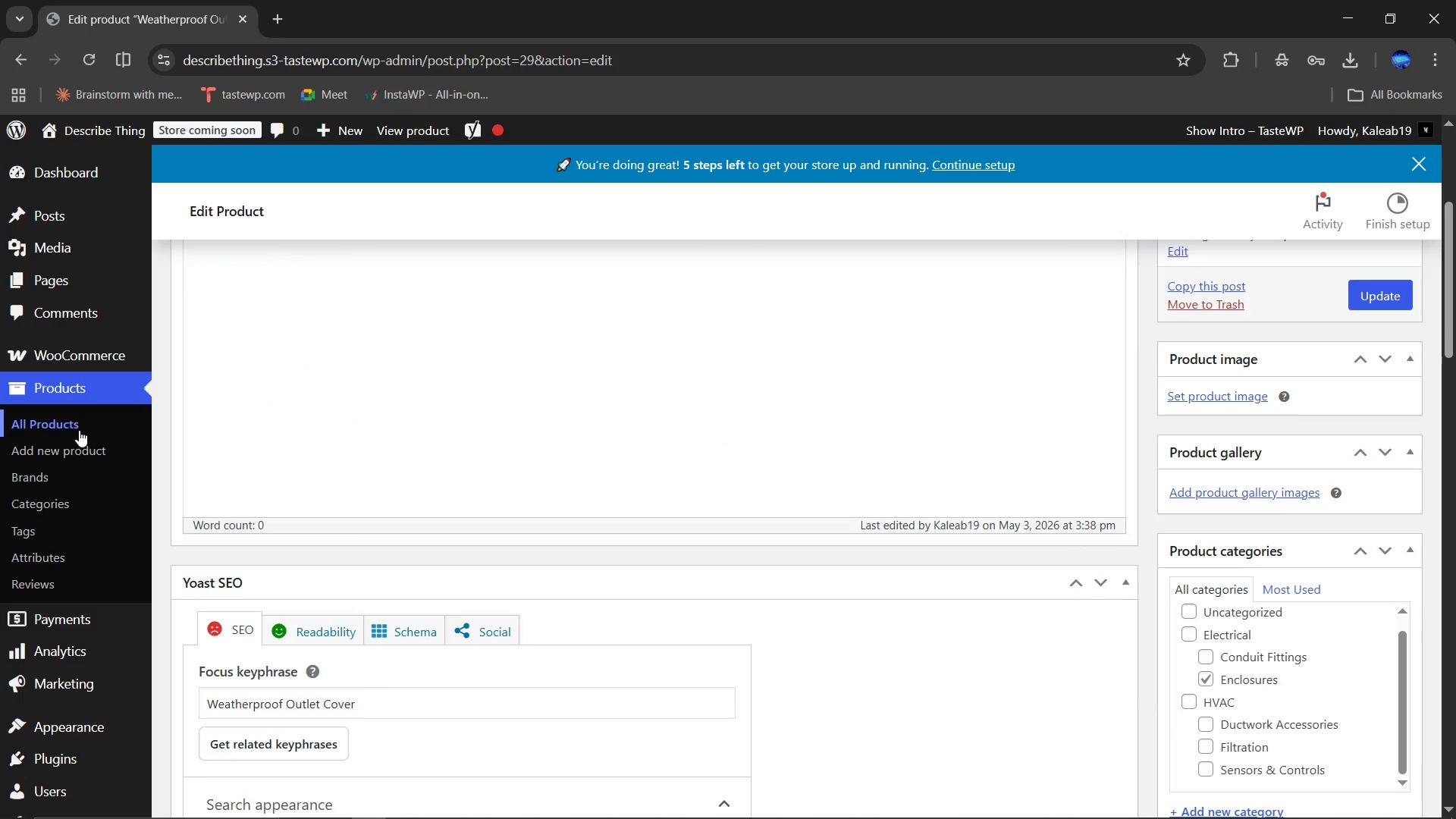 
scroll: coordinate [849, 493], scroll_direction: up, amount: 17.0
 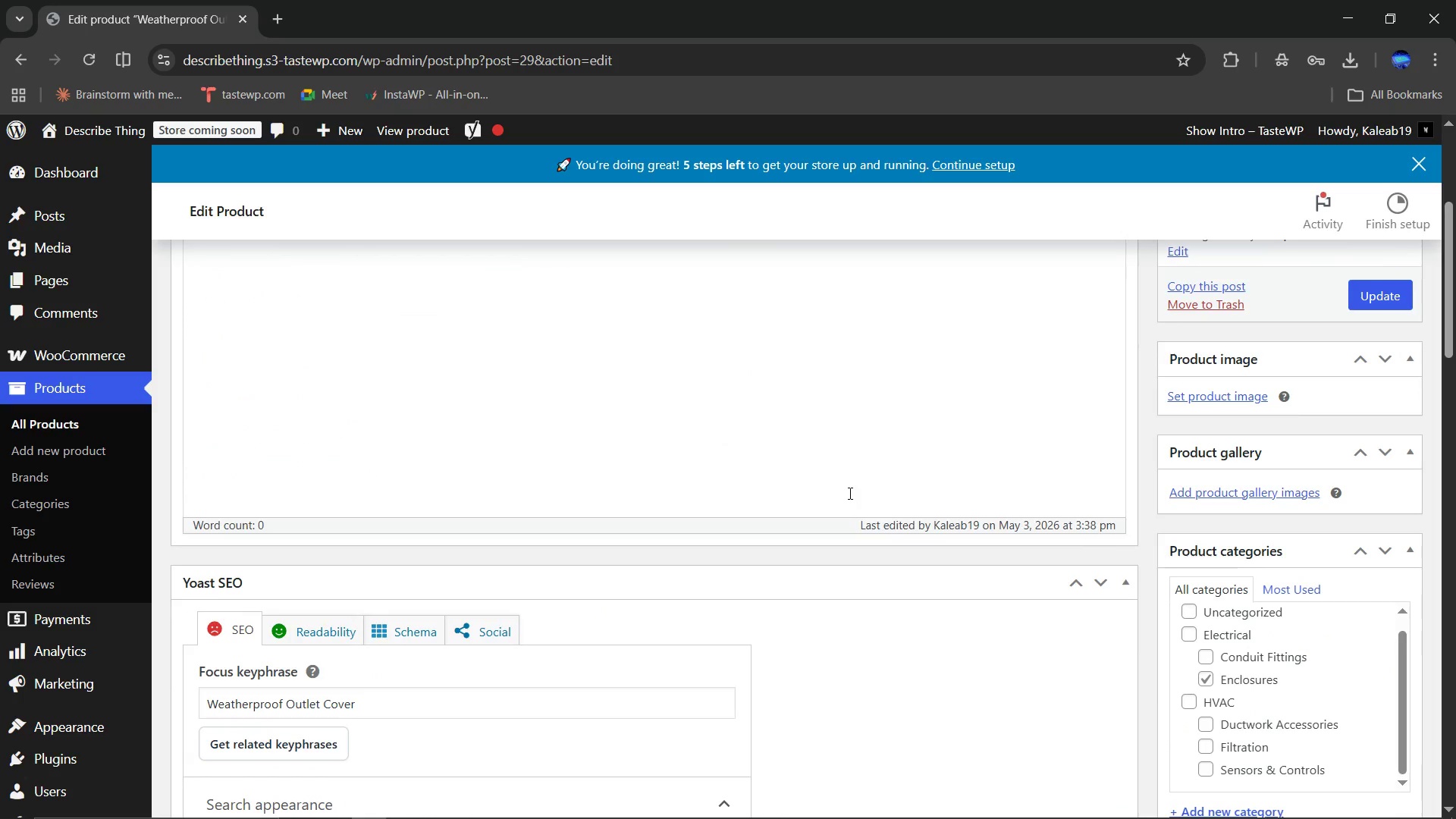 
left_click([71, 427])
 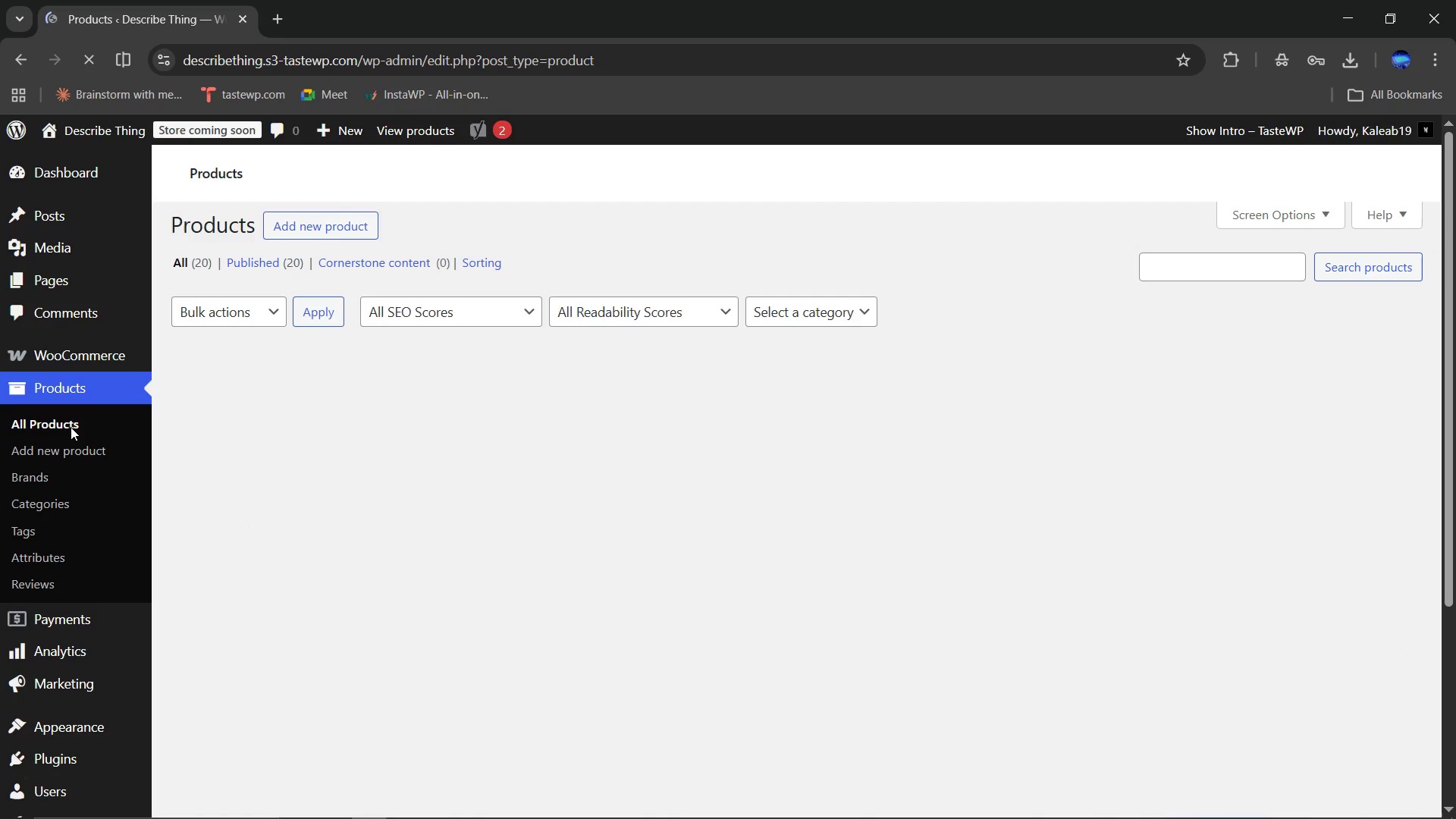 
mouse_move([363, 520])
 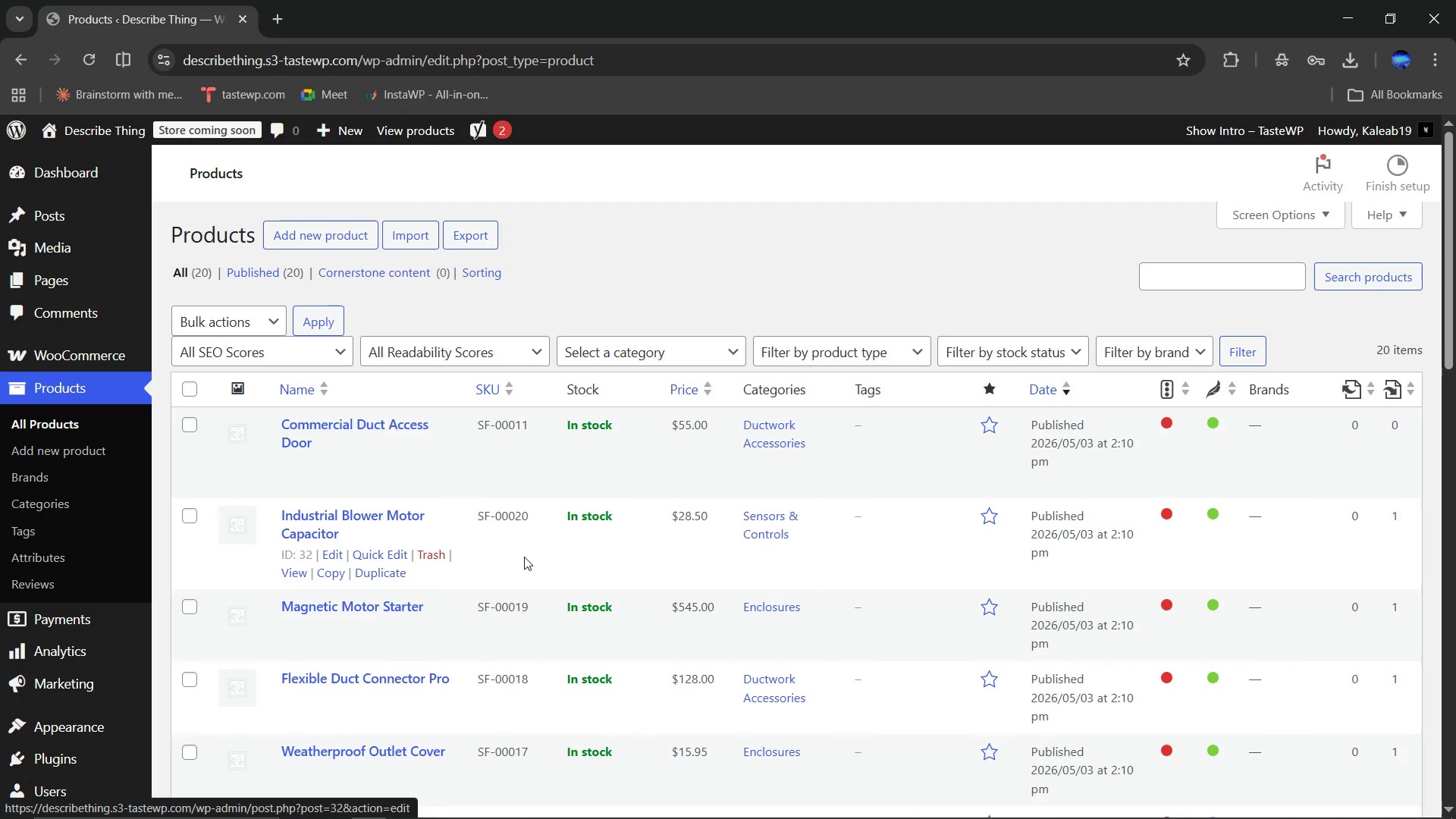 
scroll: coordinate [444, 596], scroll_direction: down, amount: 11.0
 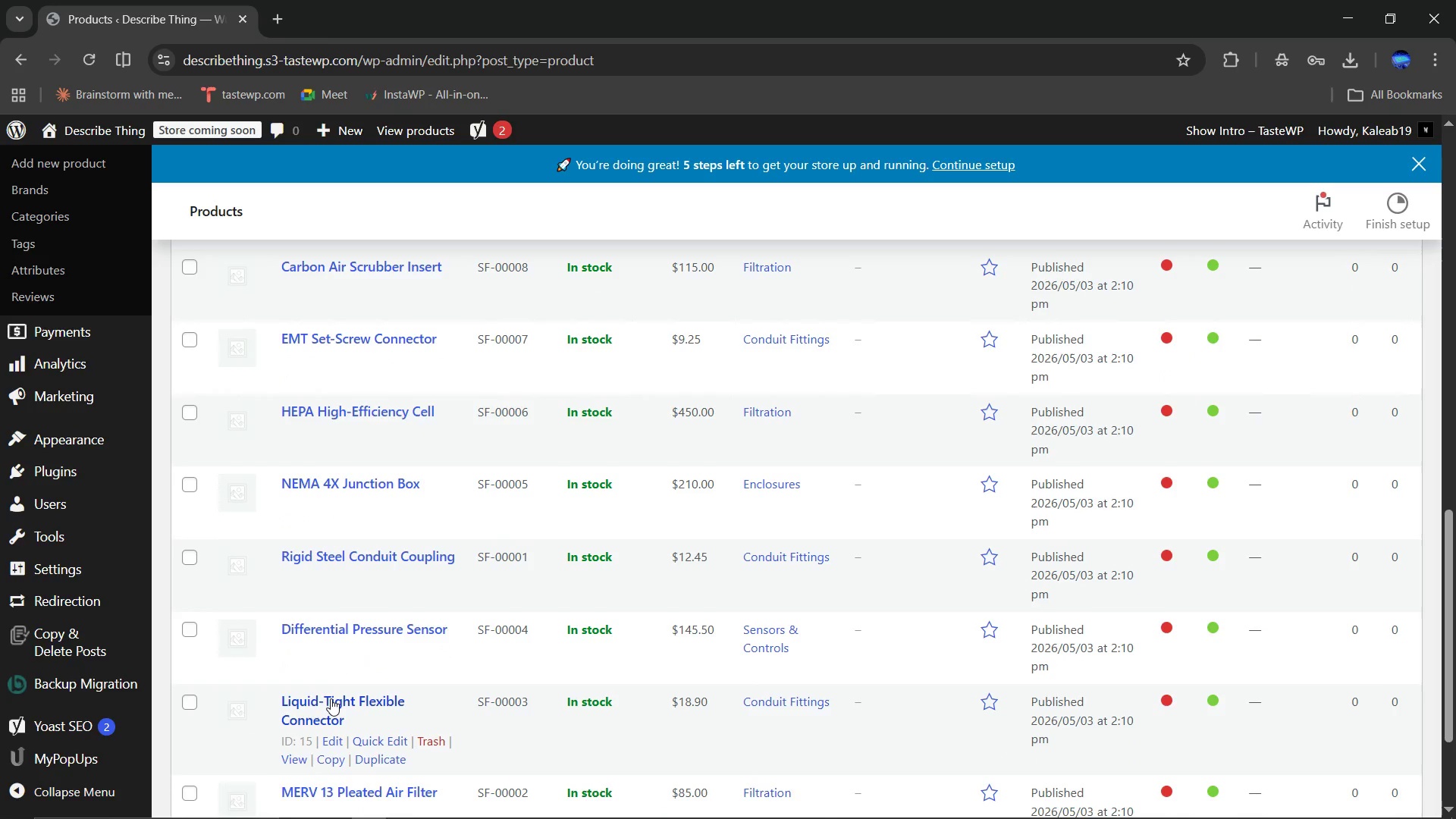 
left_click([331, 698])
 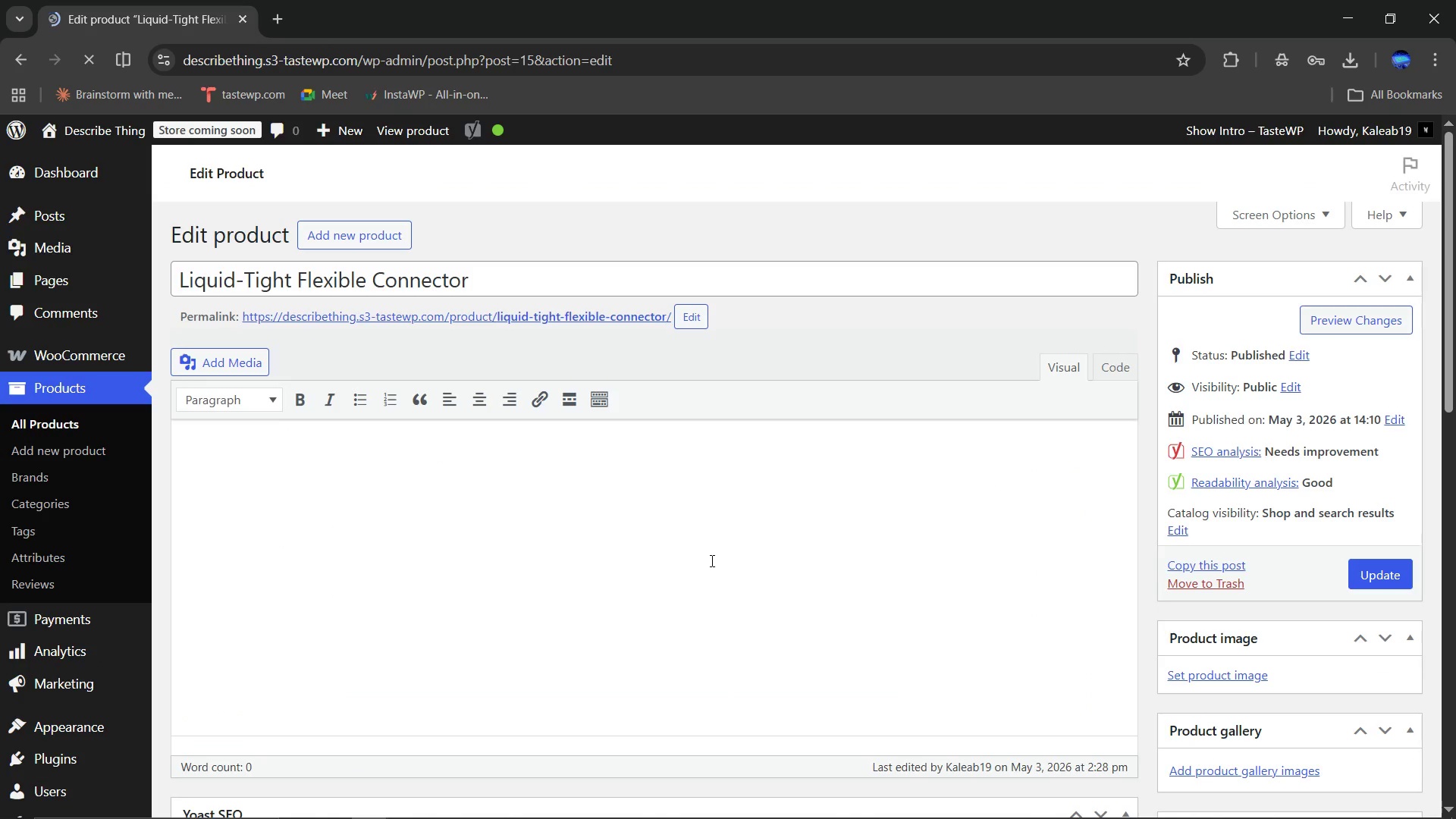 
scroll: coordinate [890, 608], scroll_direction: down, amount: 6.0
 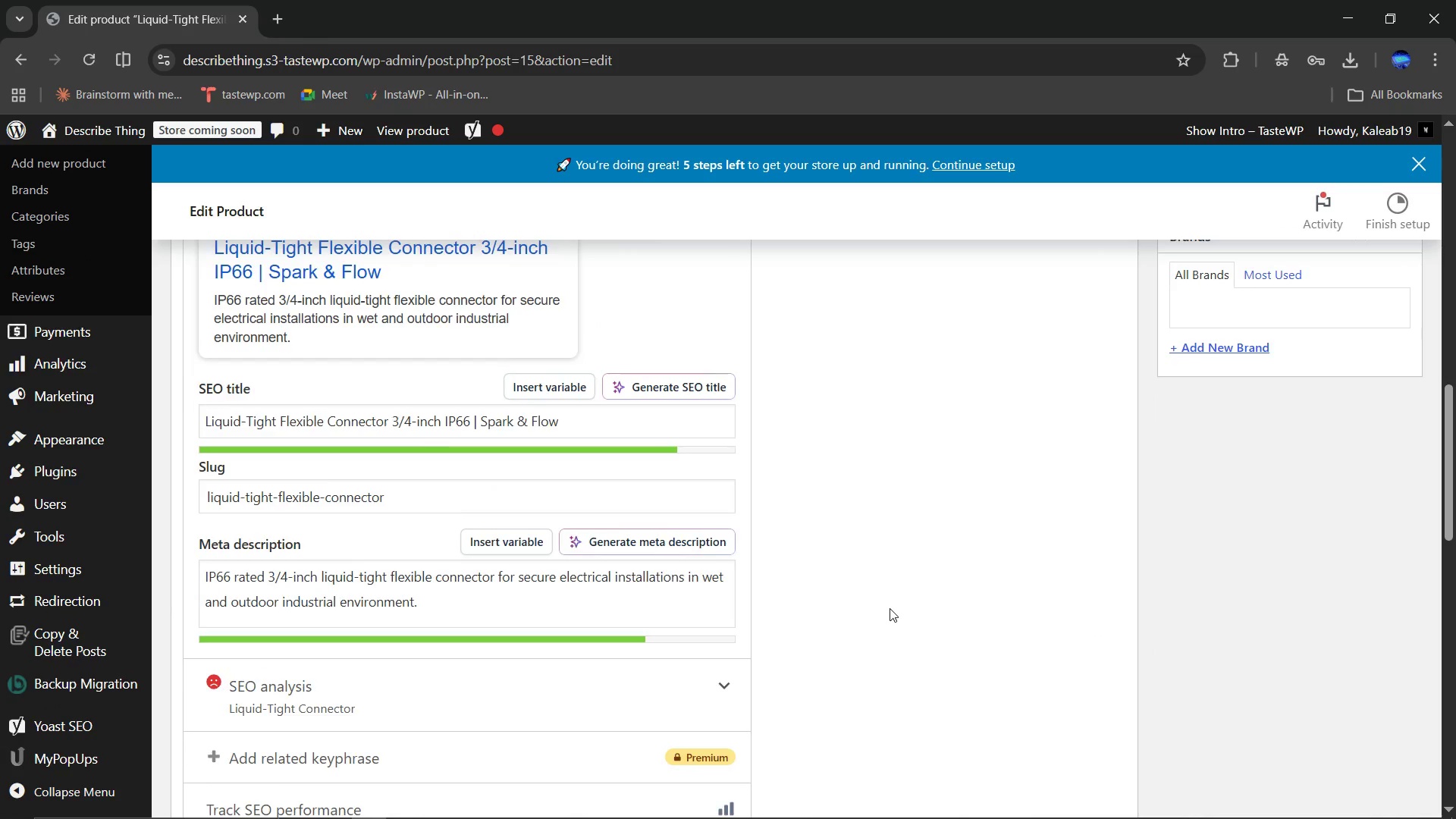 
left_click([228, 592])
 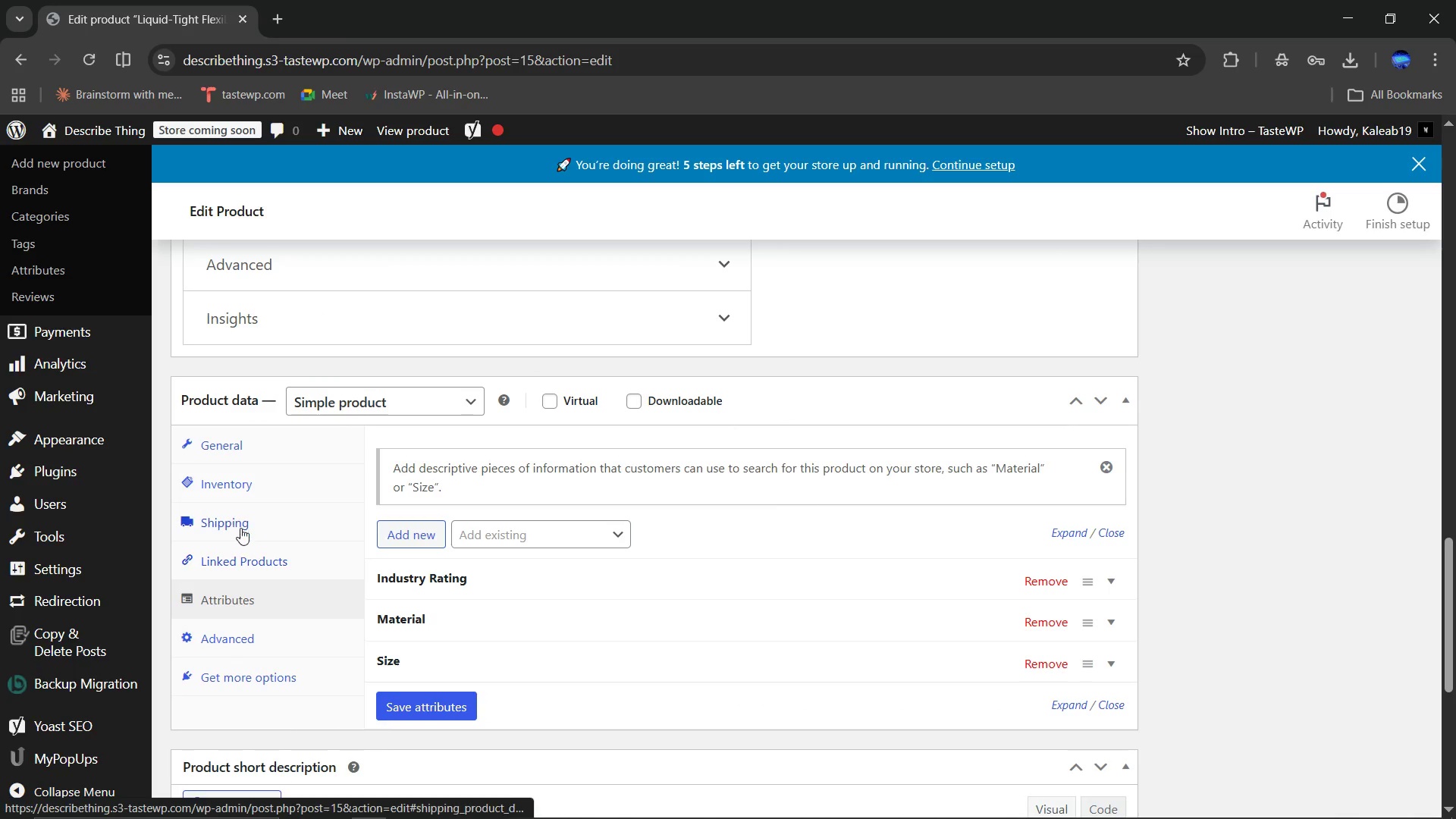 
left_click([234, 517])
 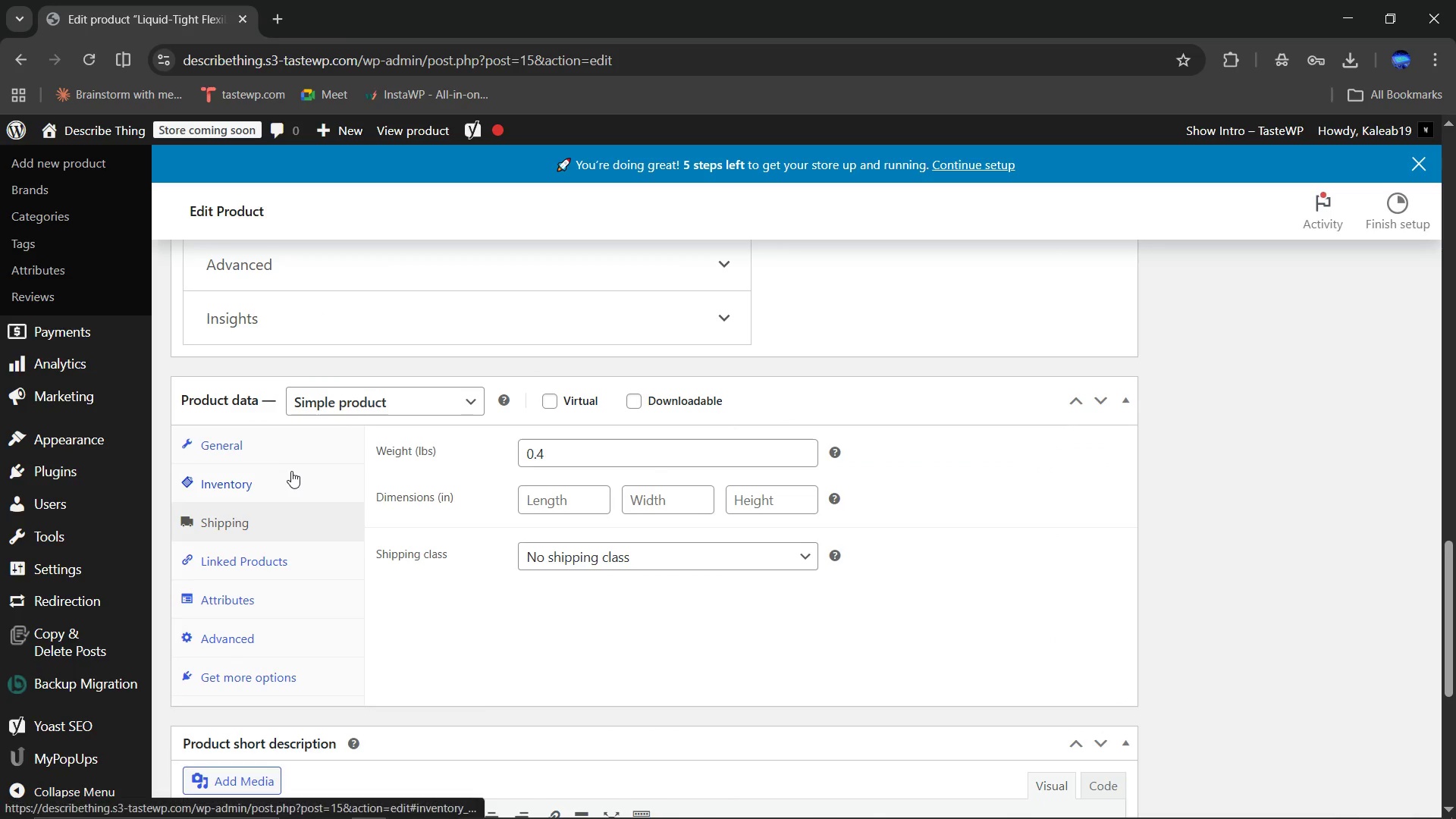 
left_click([230, 475])
 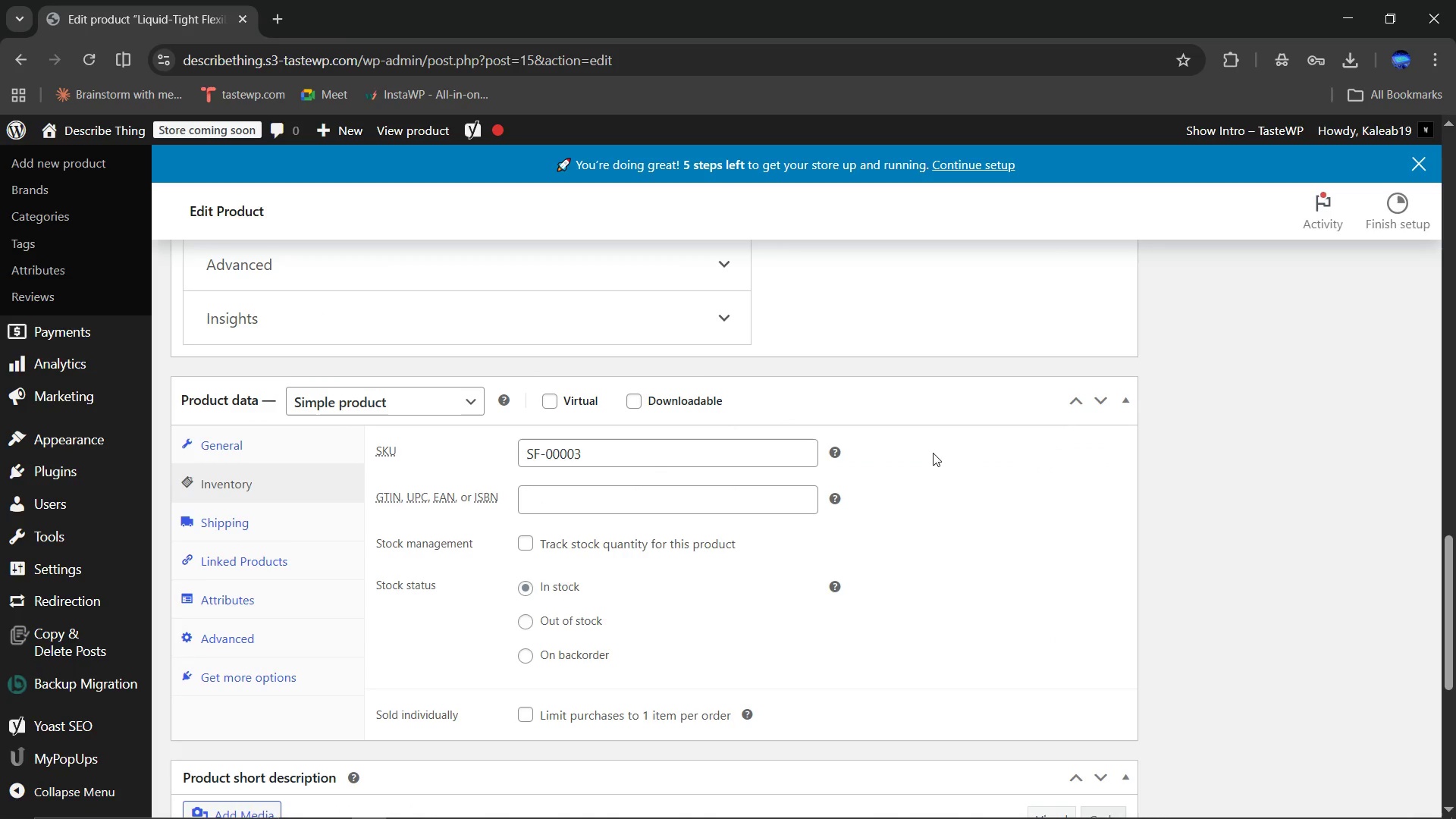 
scroll: coordinate [949, 451], scroll_direction: up, amount: 18.0
 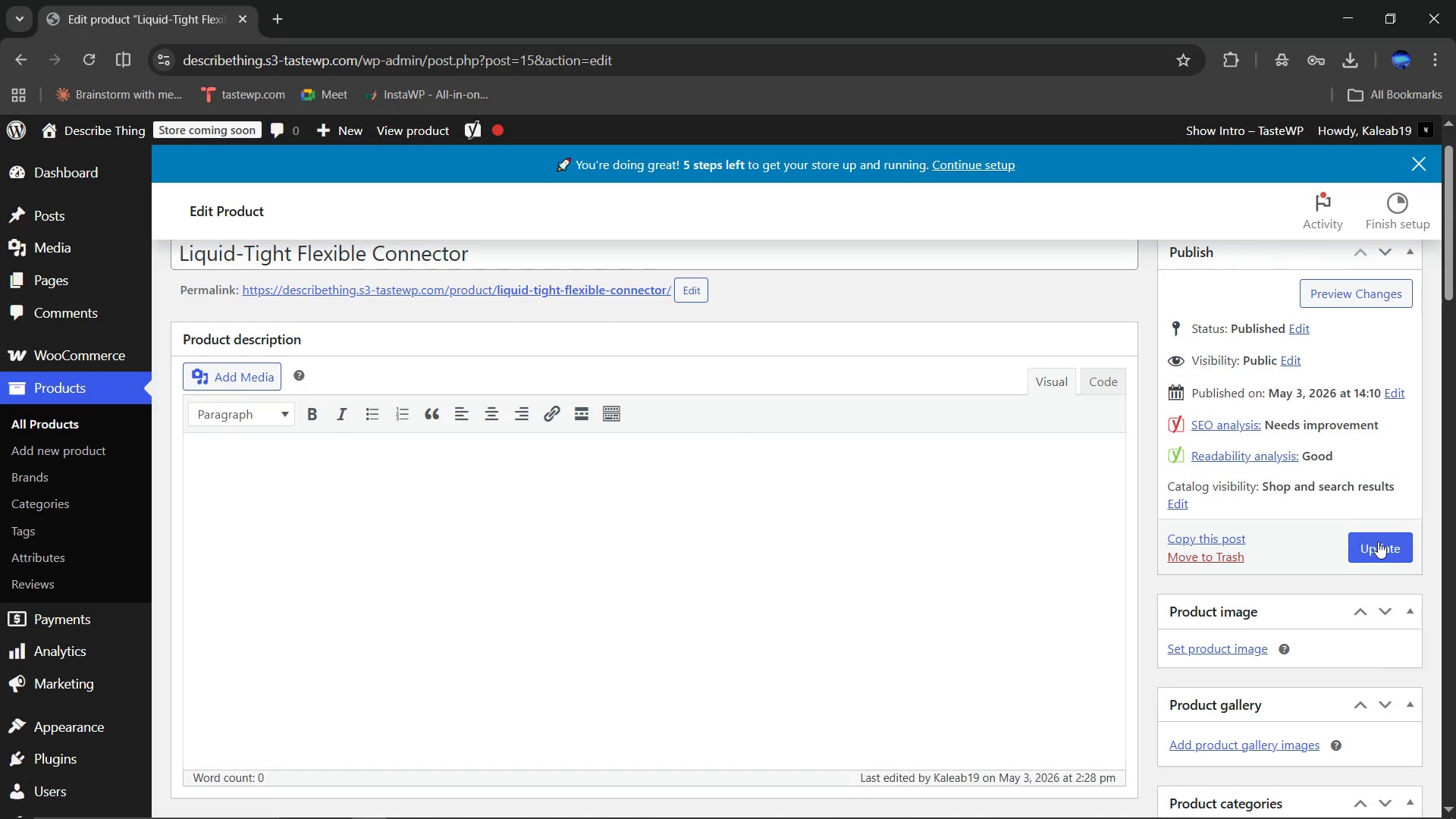 
left_click([1379, 541])
 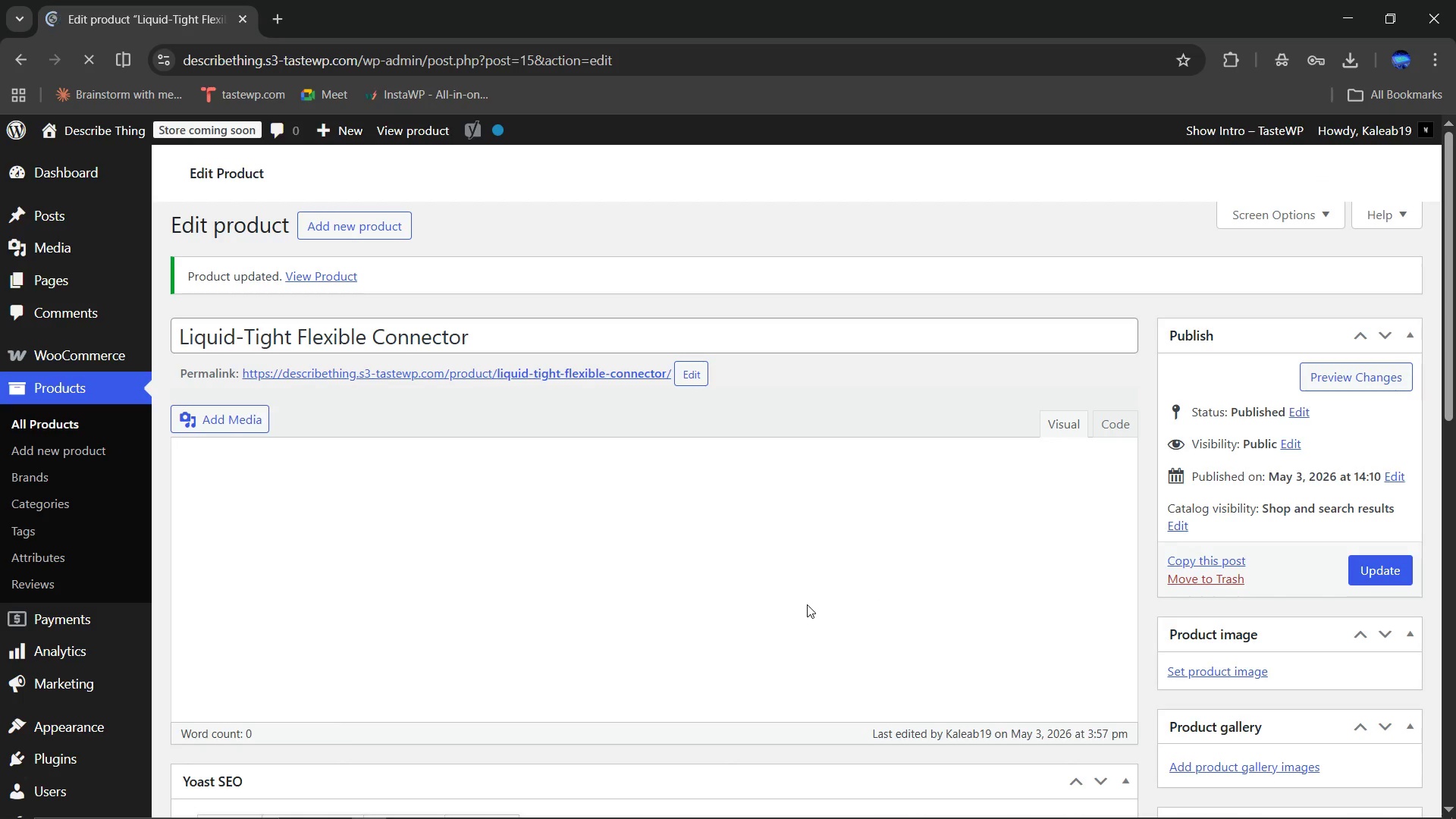 
wait(9.98)
 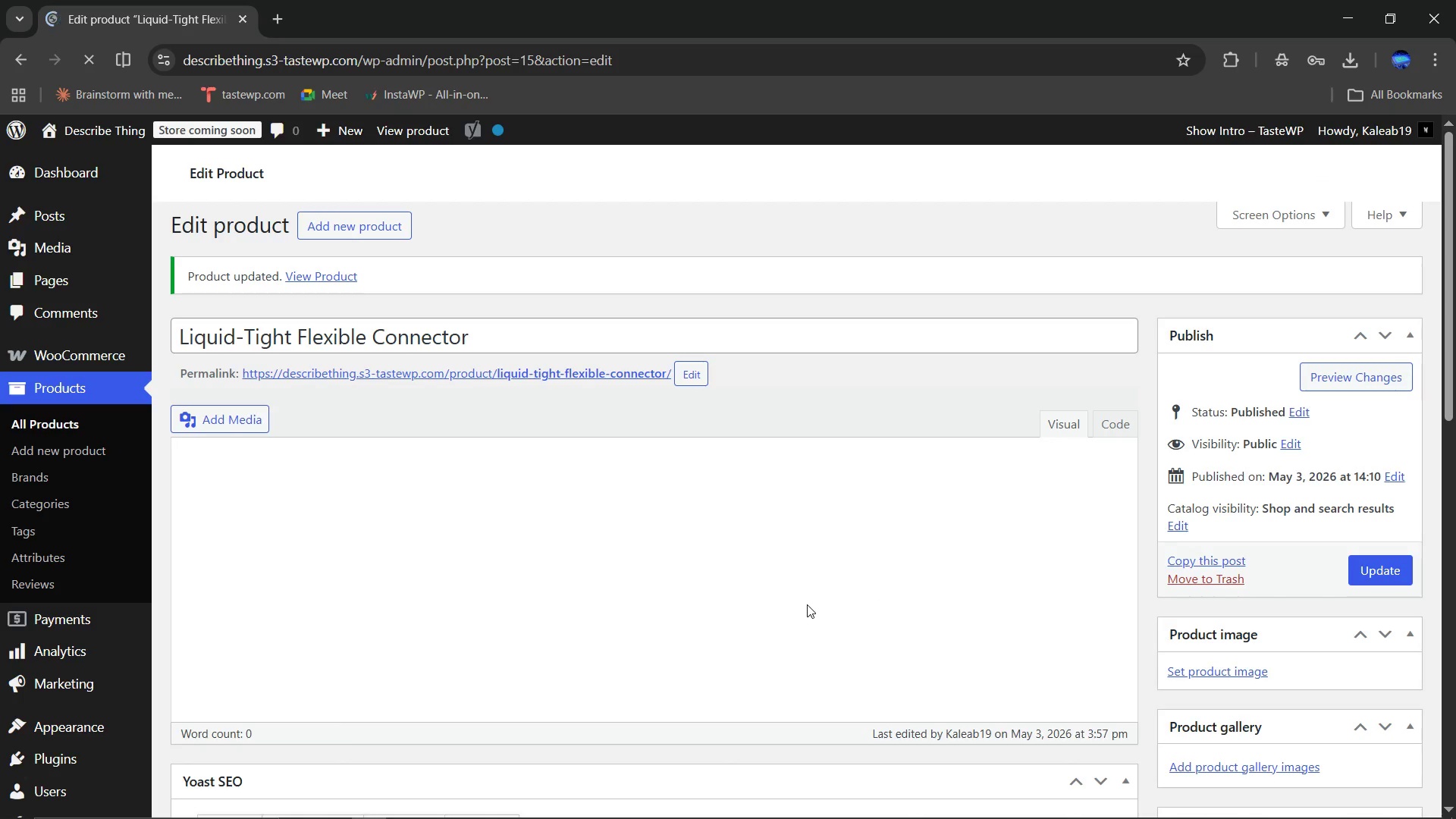 
left_click([52, 499])
 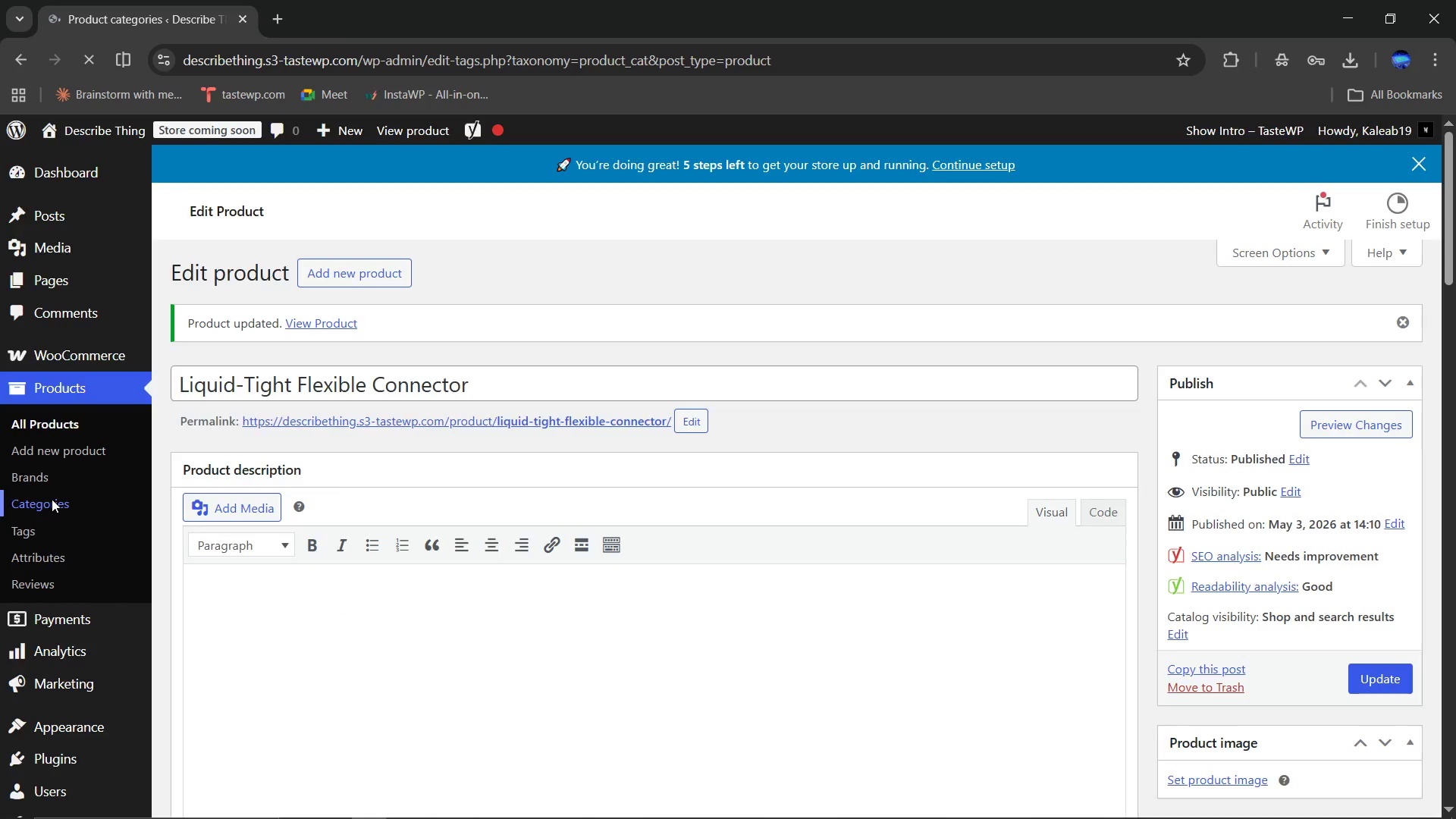 
wait(10.3)
 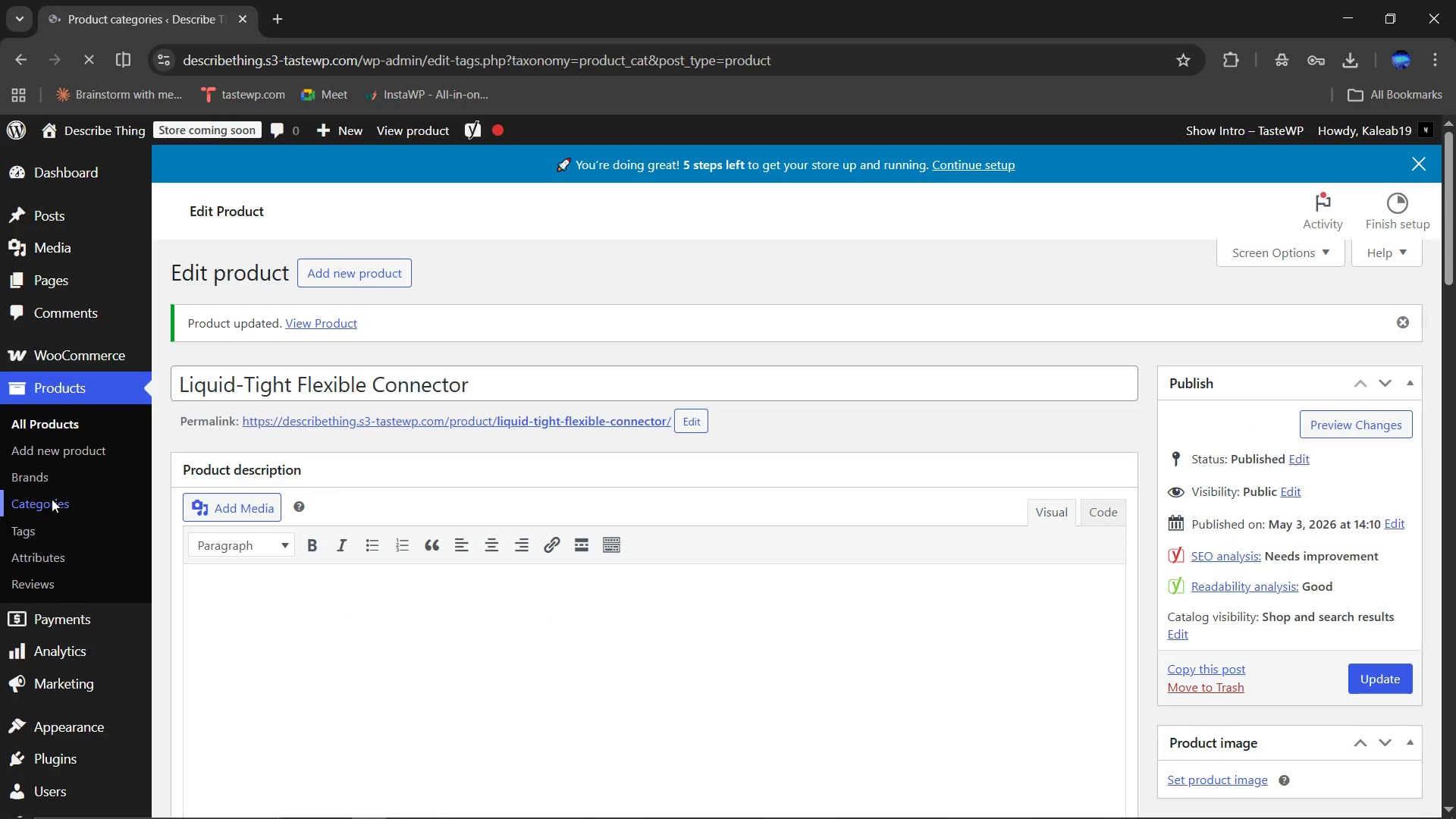 
scroll: coordinate [671, 558], scroll_direction: none, amount: 0.0
 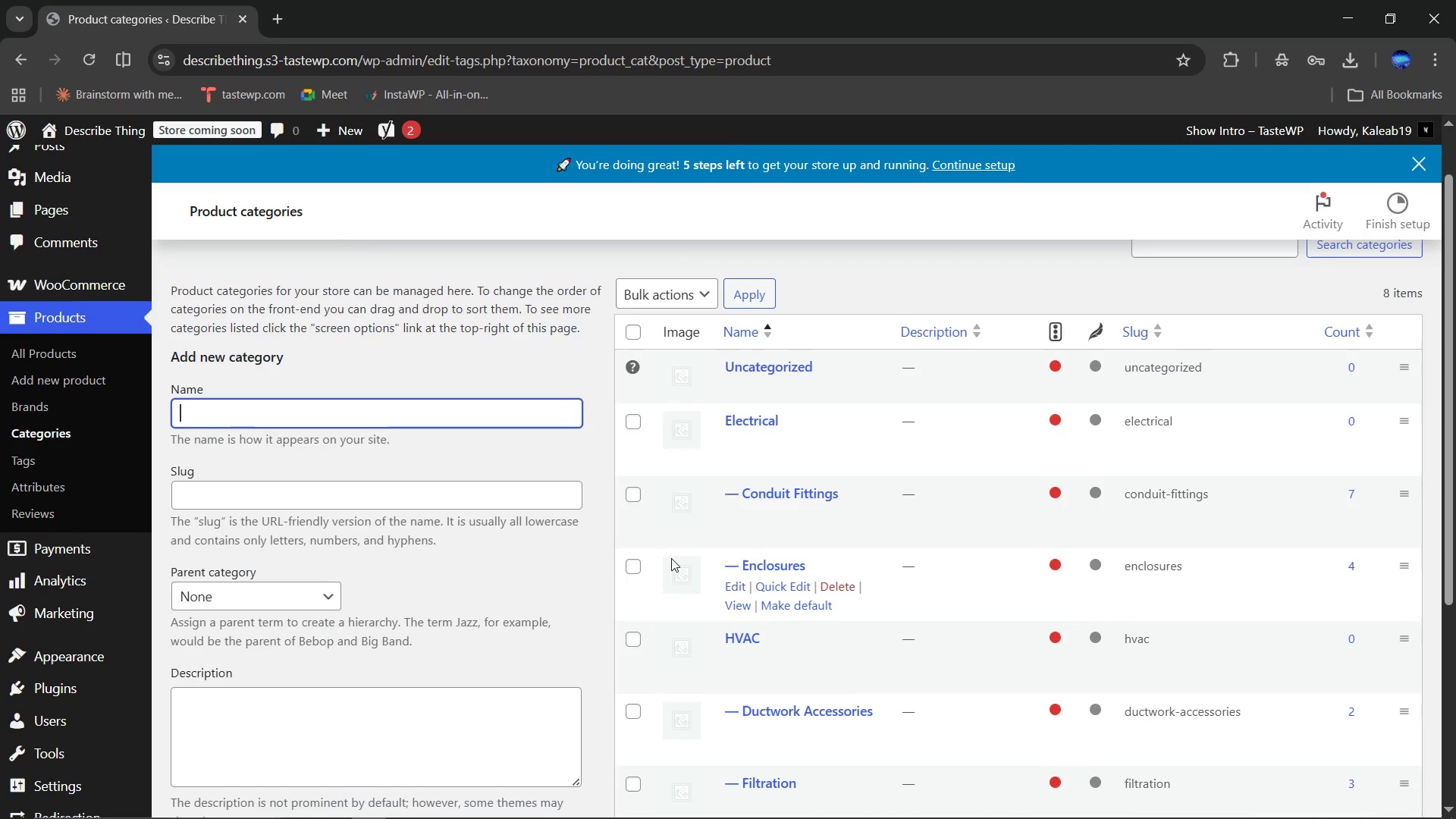 
scroll: coordinate [972, 569], scroll_direction: down, amount: 2.0
 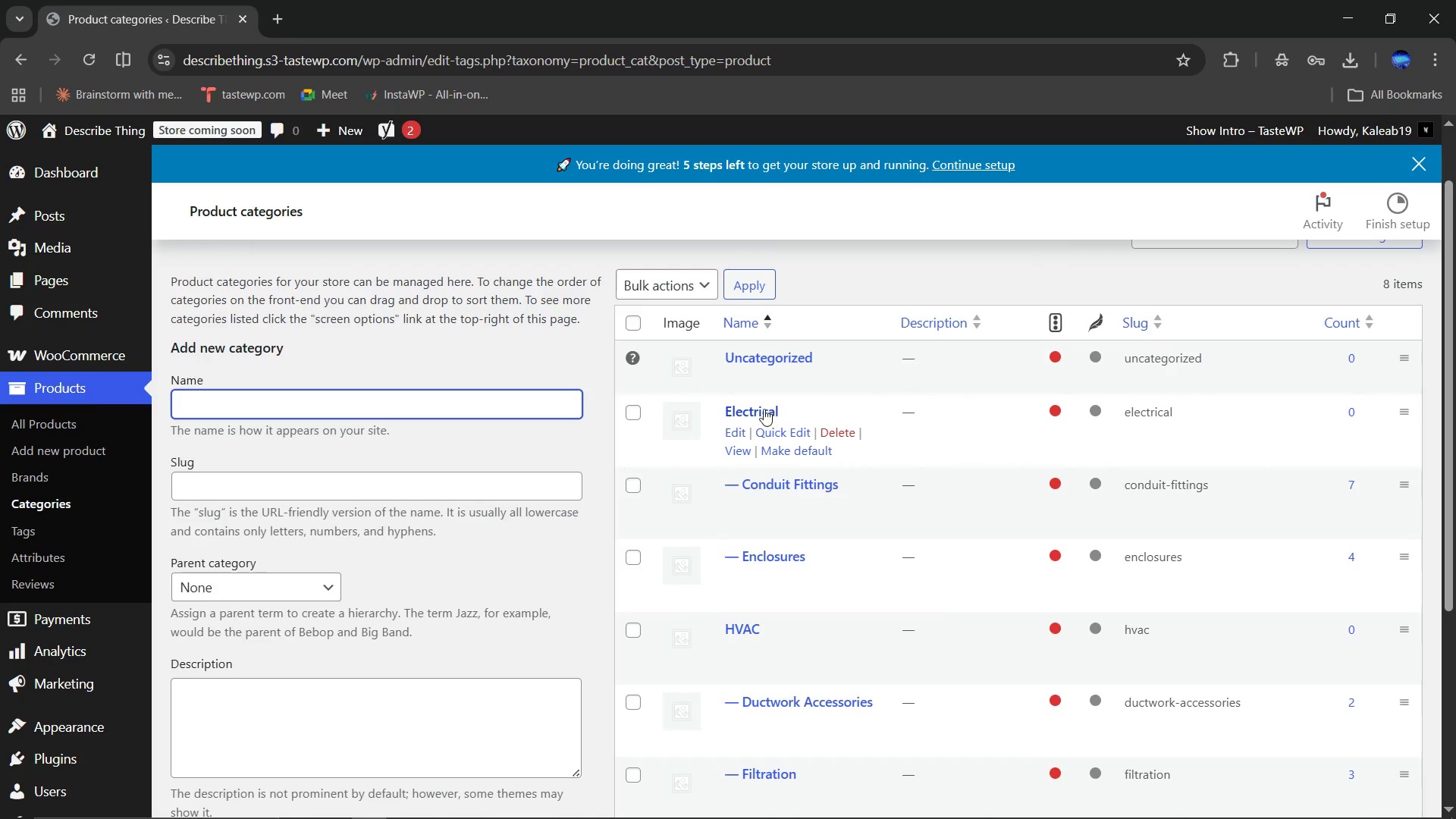 
left_click([755, 408])
 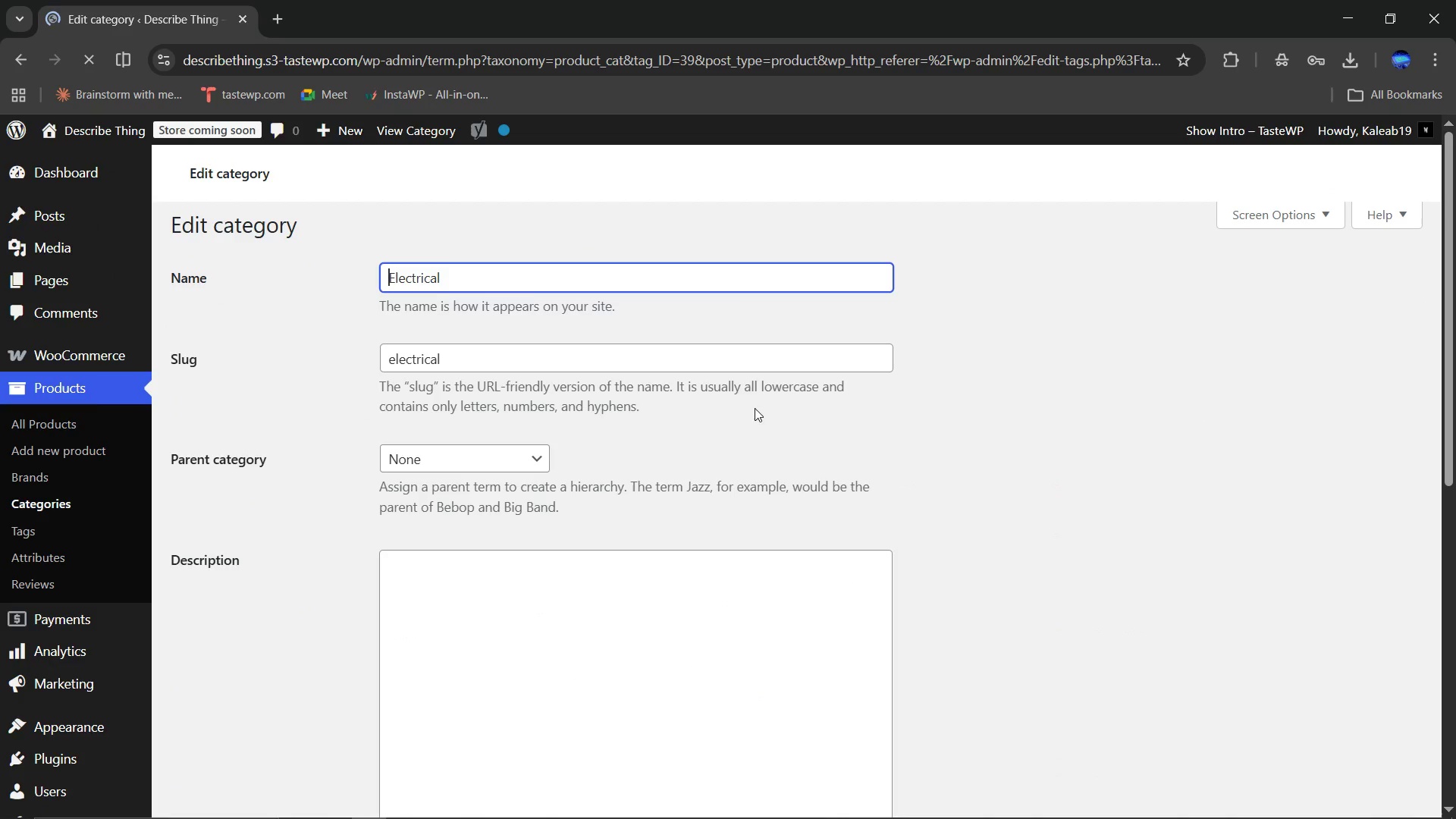 
scroll: coordinate [931, 455], scroll_direction: down, amount: 6.0
 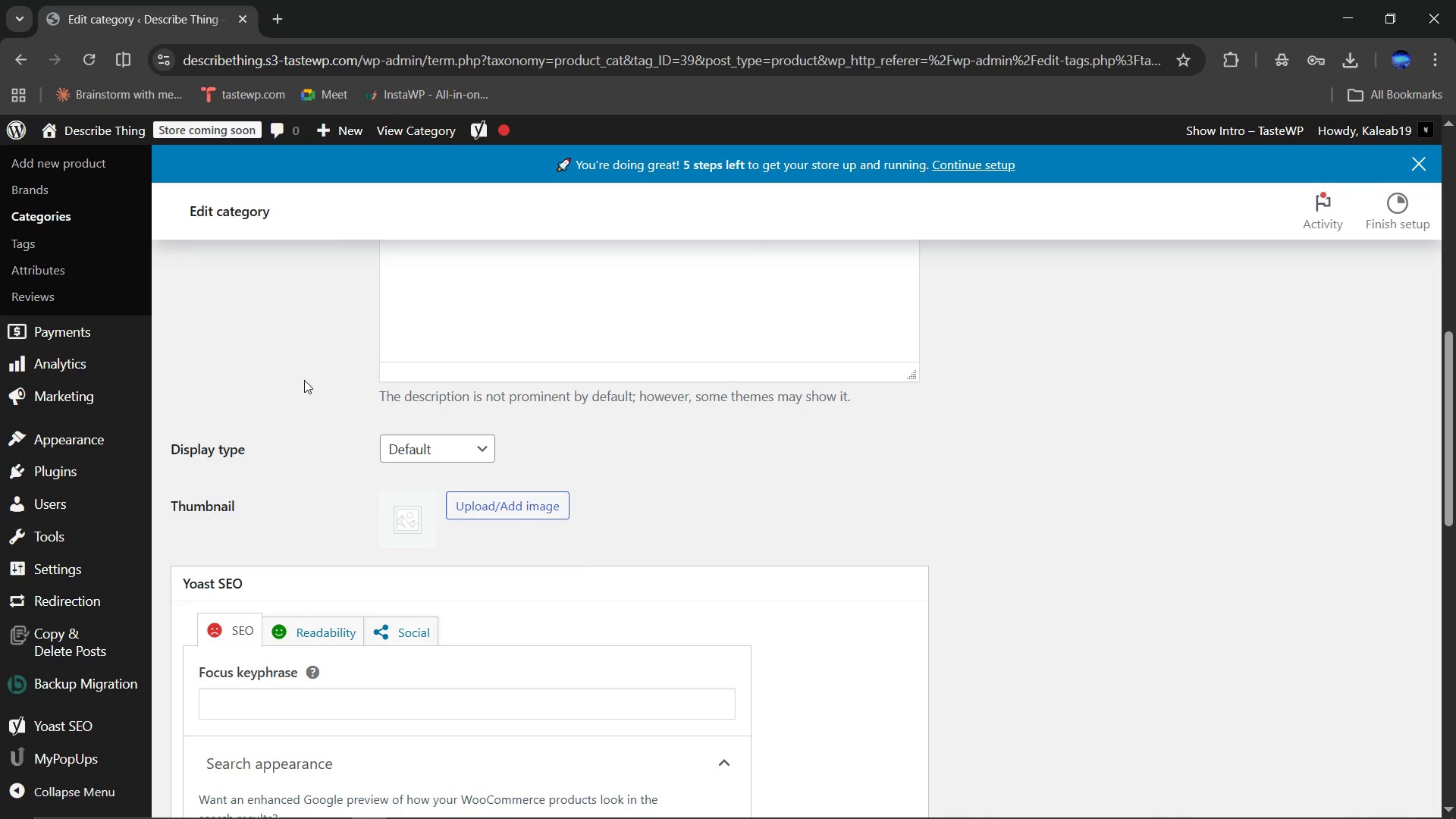 
scroll: coordinate [300, 378], scroll_direction: up, amount: 2.0
 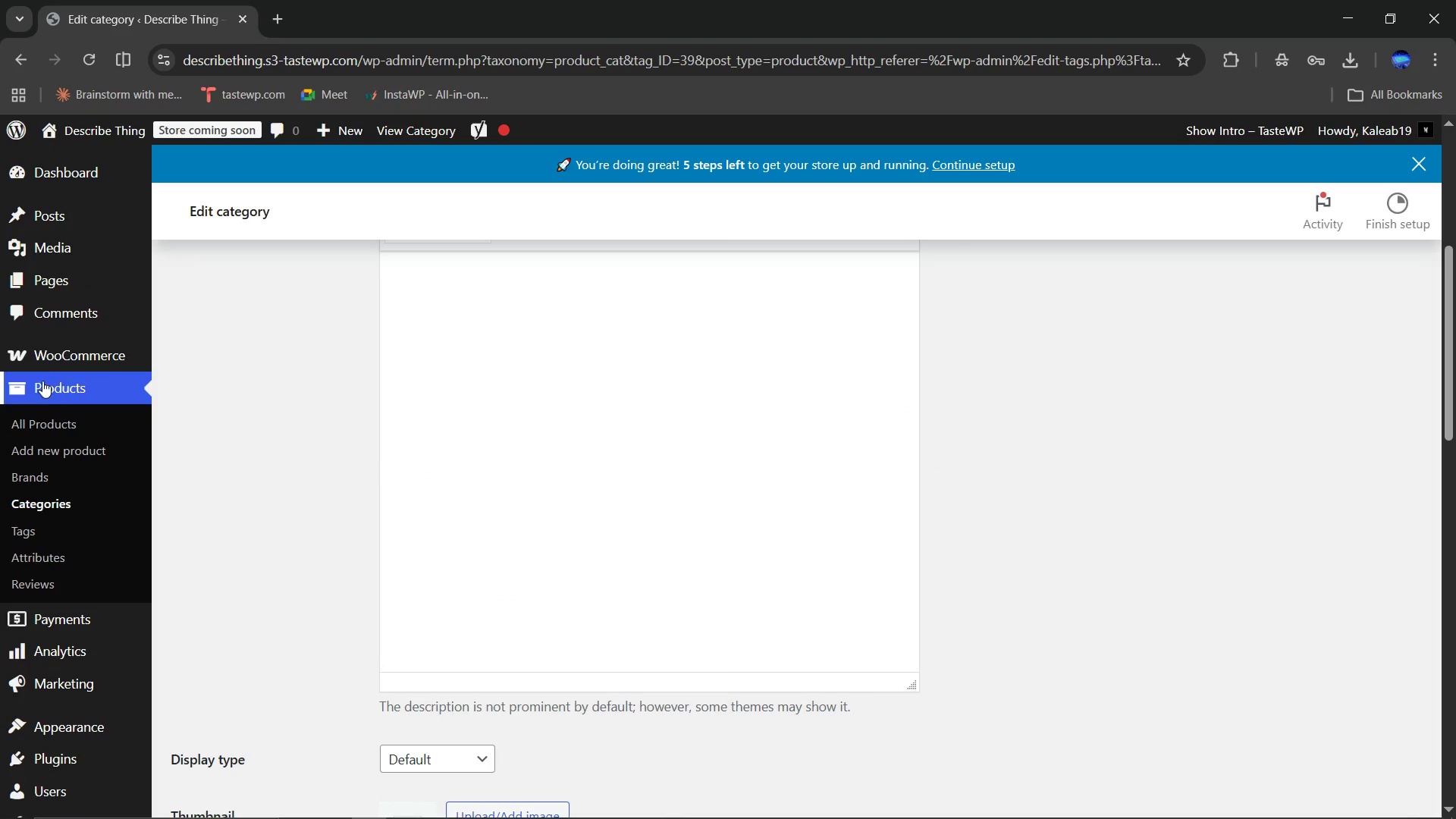 
left_click([41, 381])
 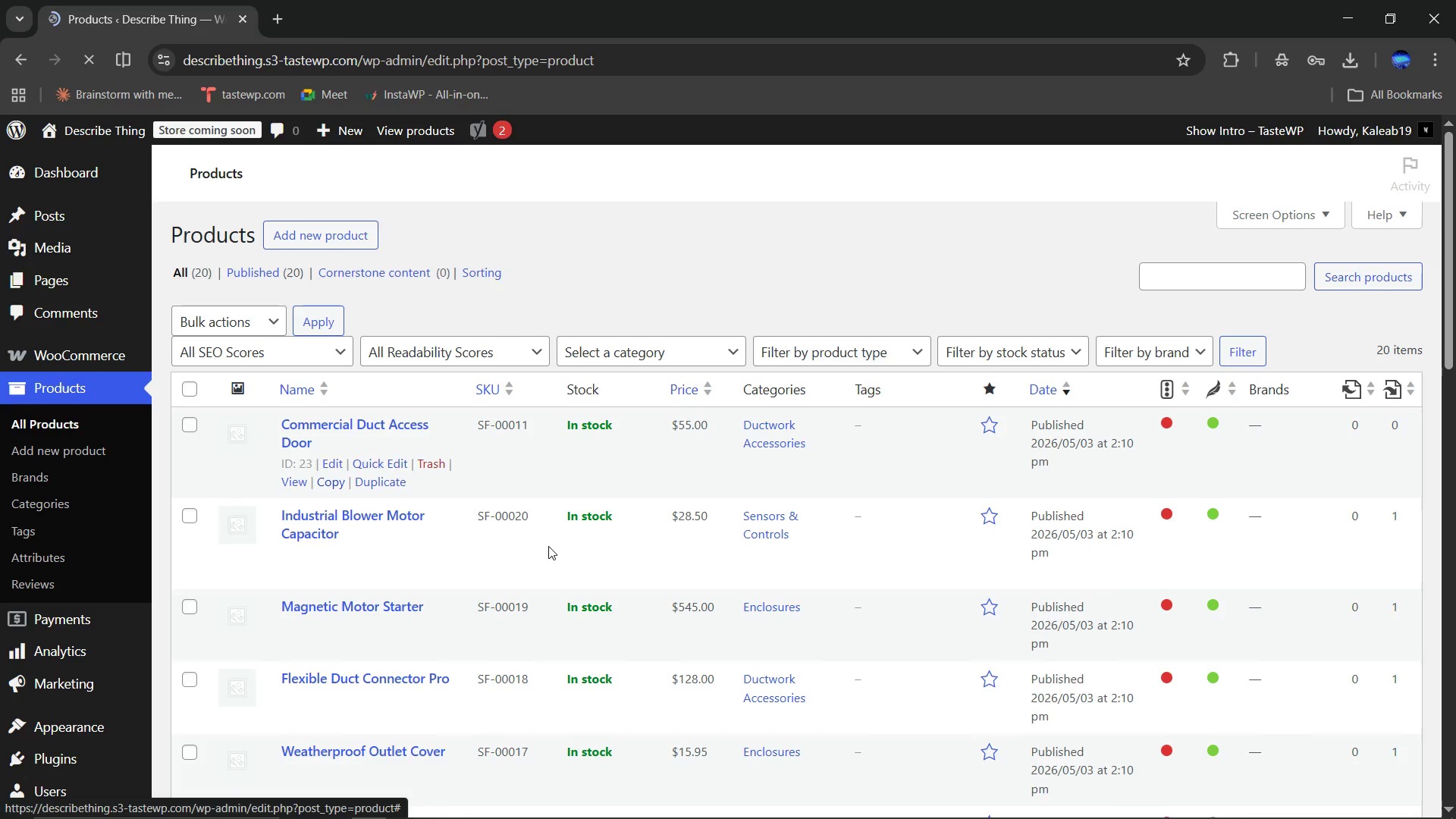 
wait(5.88)
 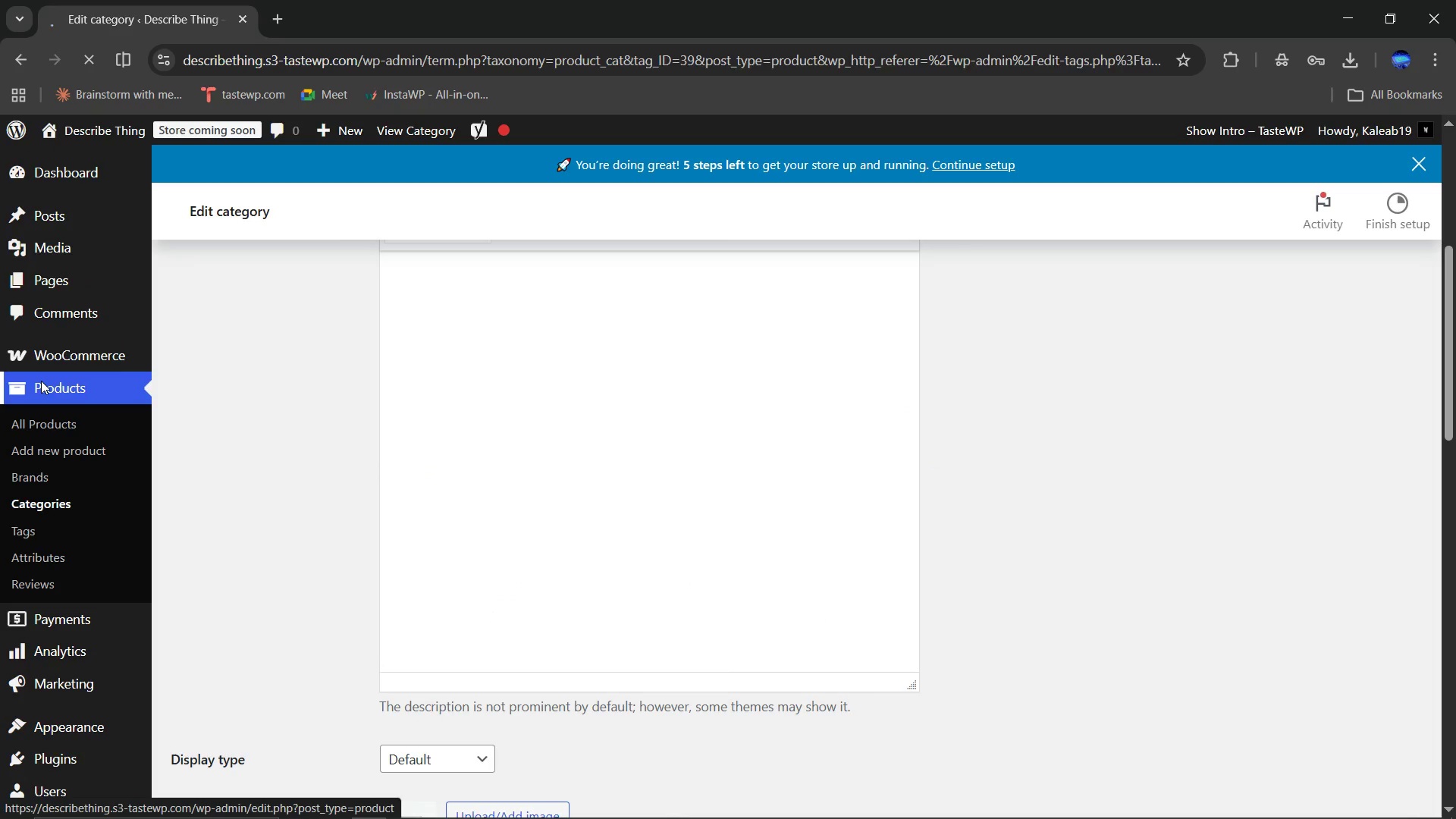 
scroll: coordinate [548, 546], scroll_direction: down, amount: 5.0
 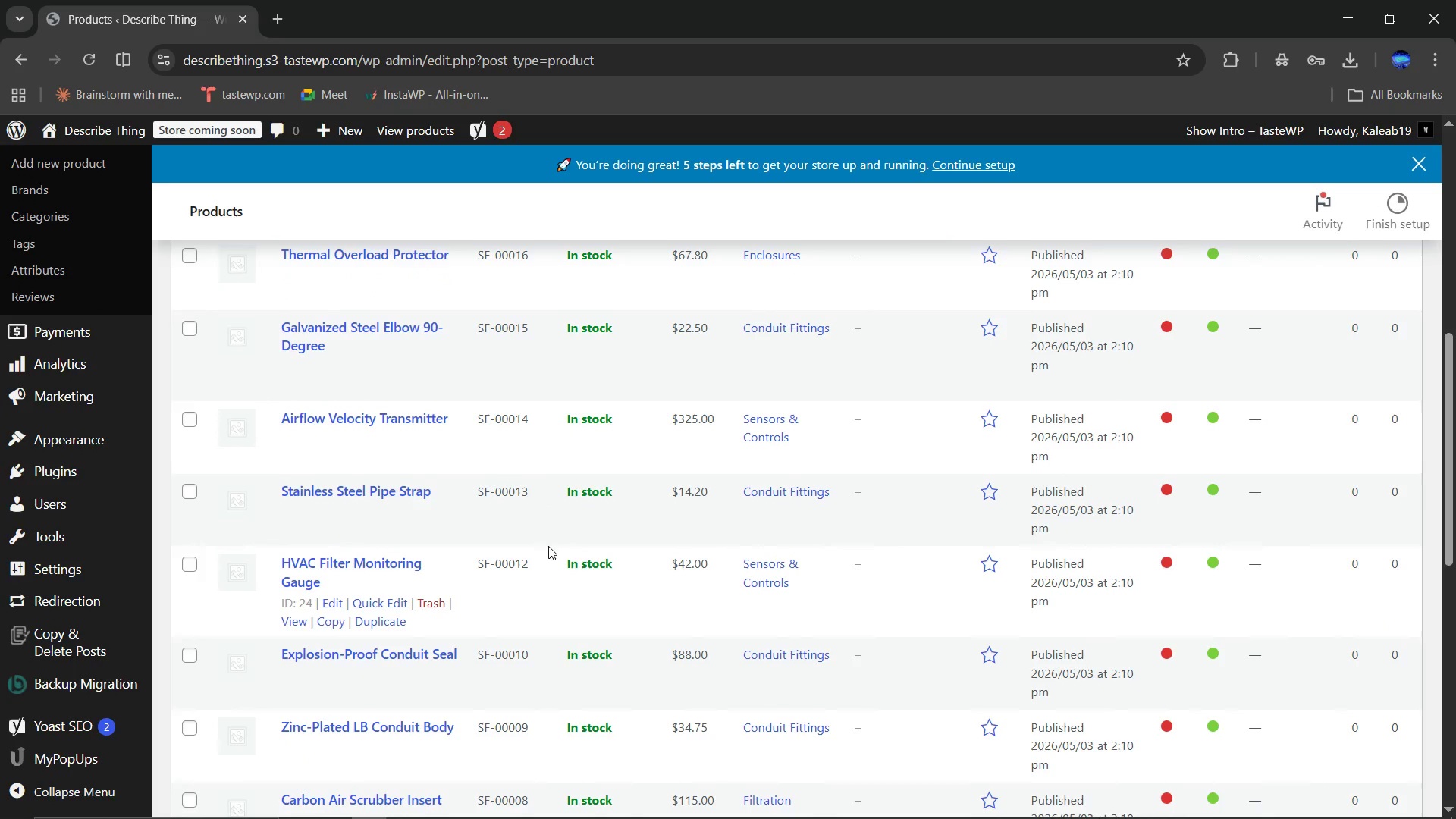 
scroll: coordinate [548, 546], scroll_direction: up, amount: 6.0
 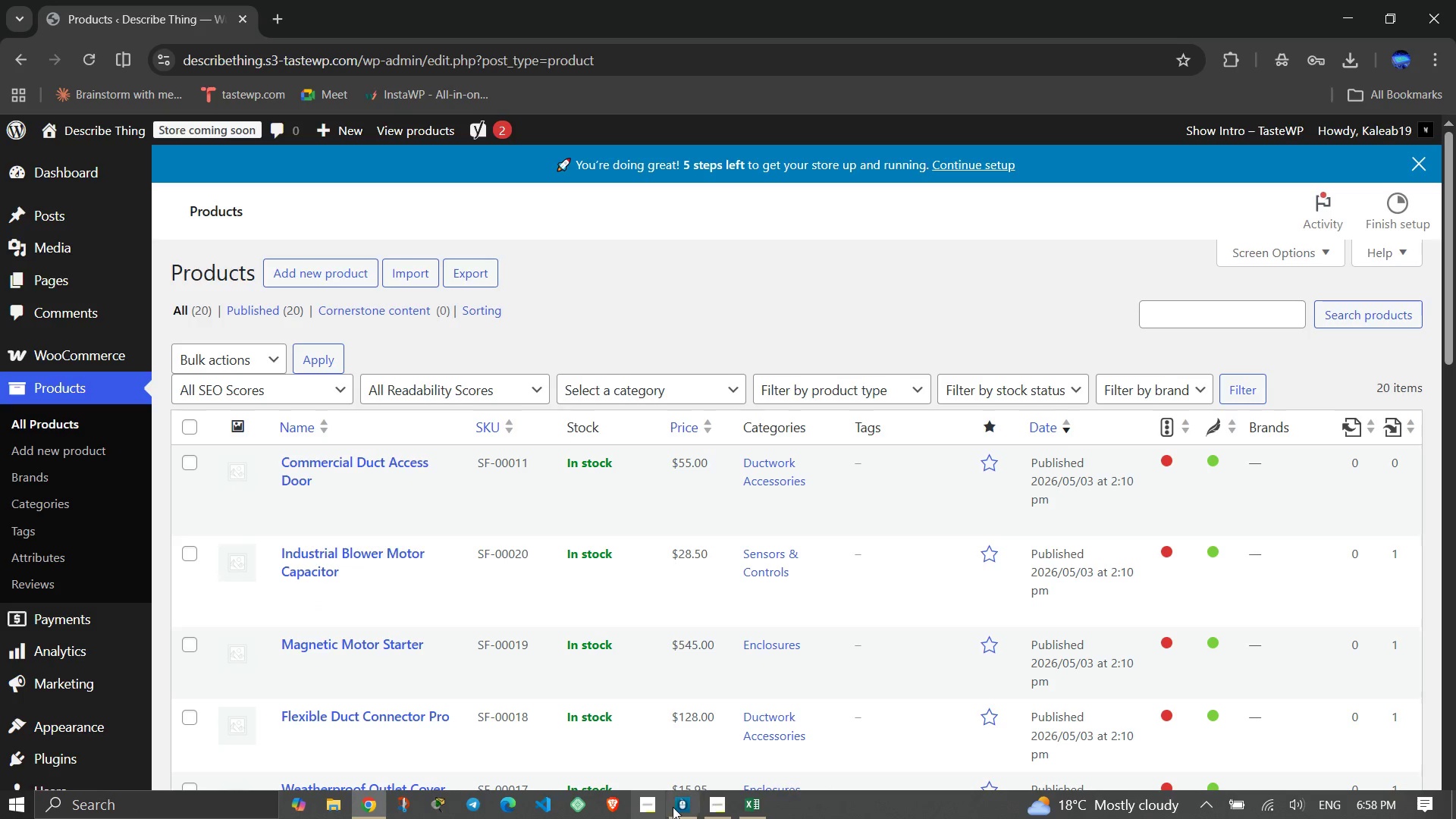 